 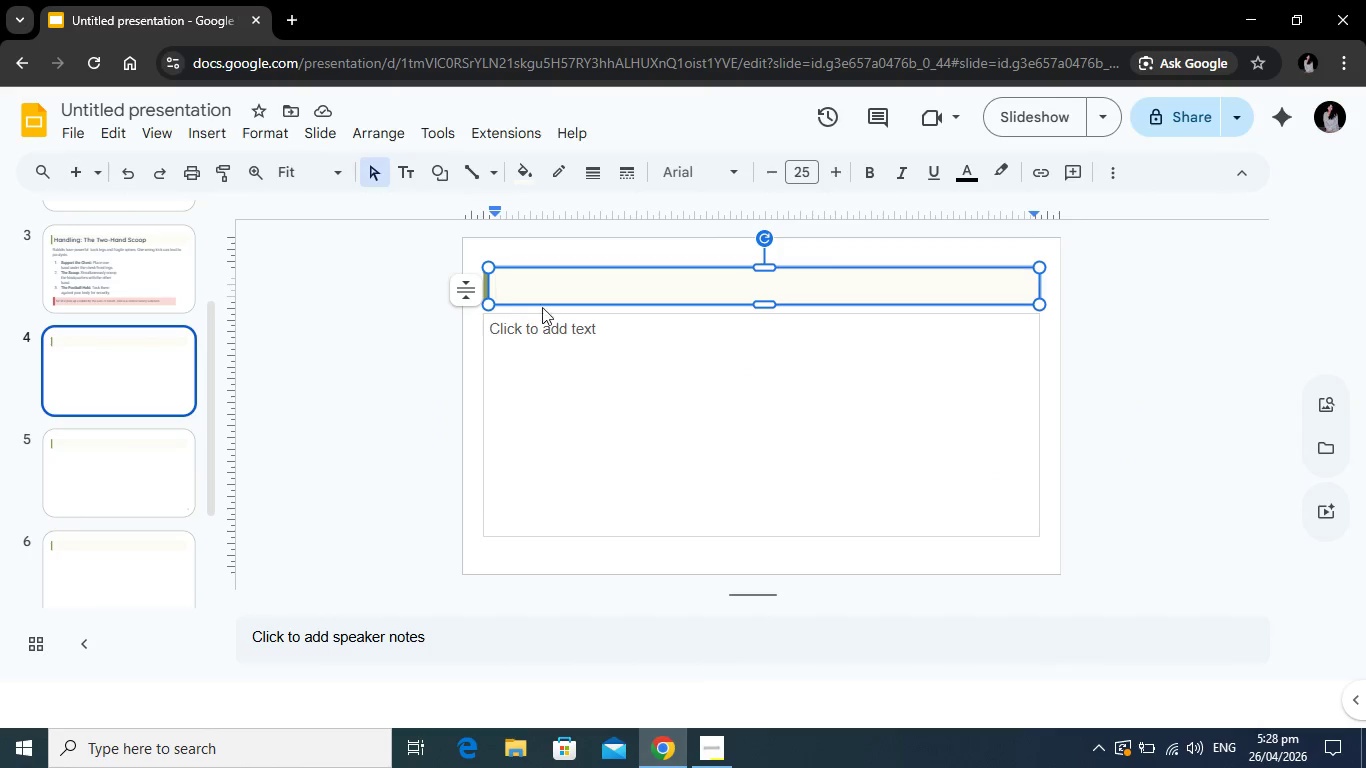 
type(Handling )
key(Backspace)
type(: Reptile "Low-Stress" Lift)
 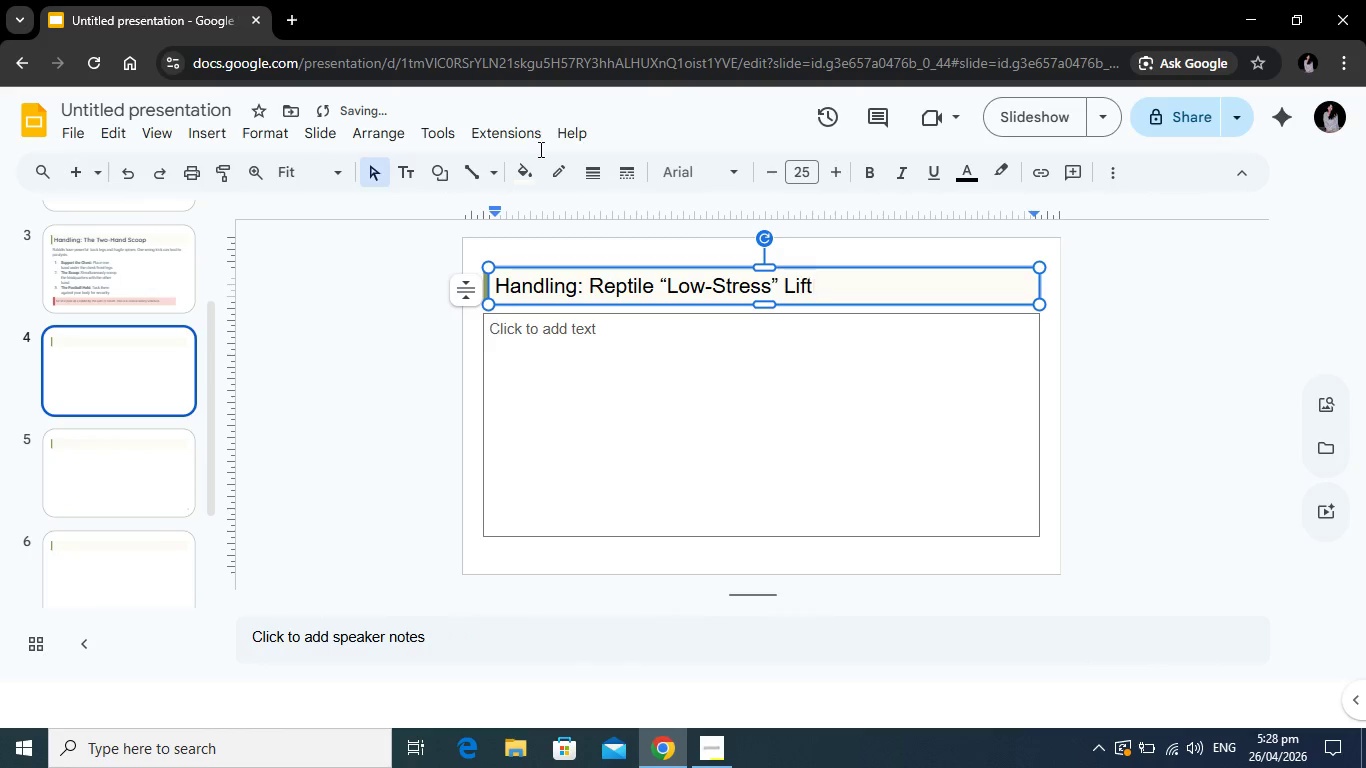 
left_click([539, 324])
 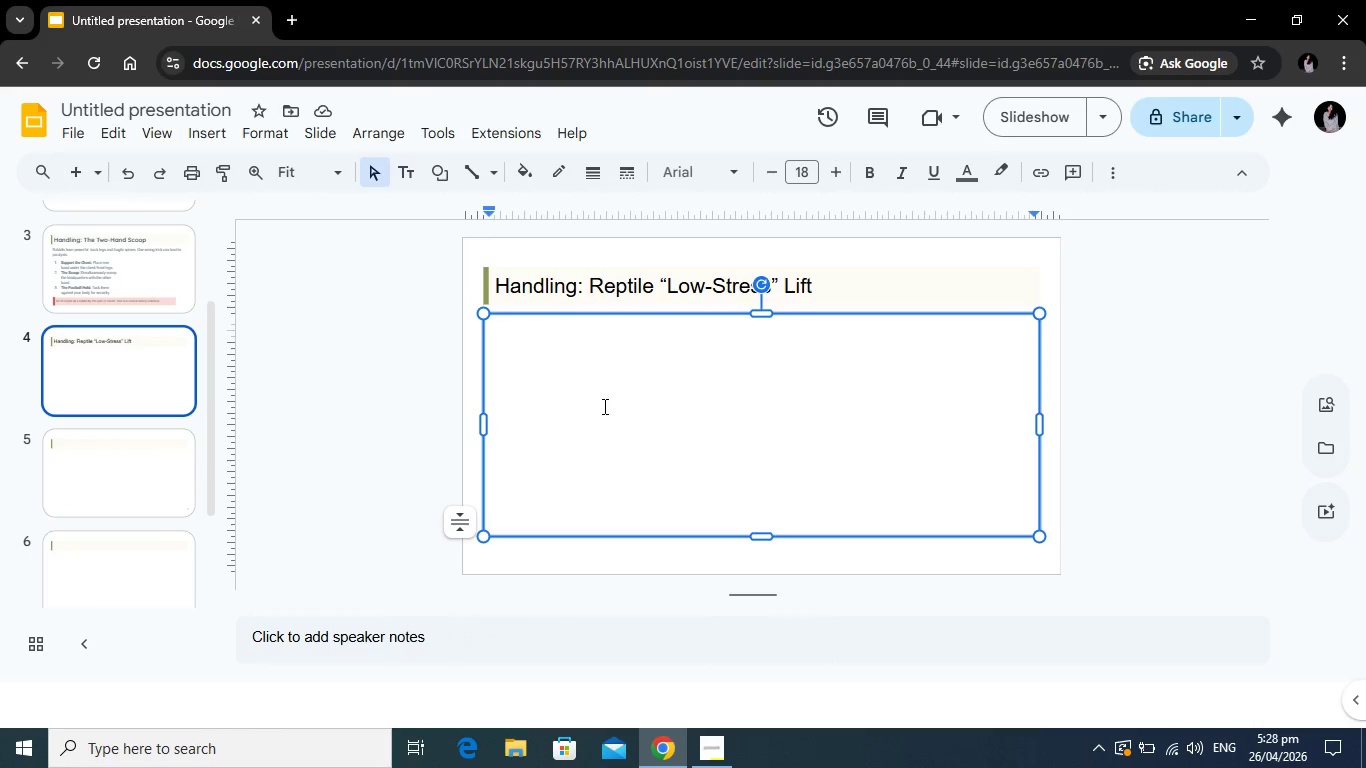 
wait(8.91)
 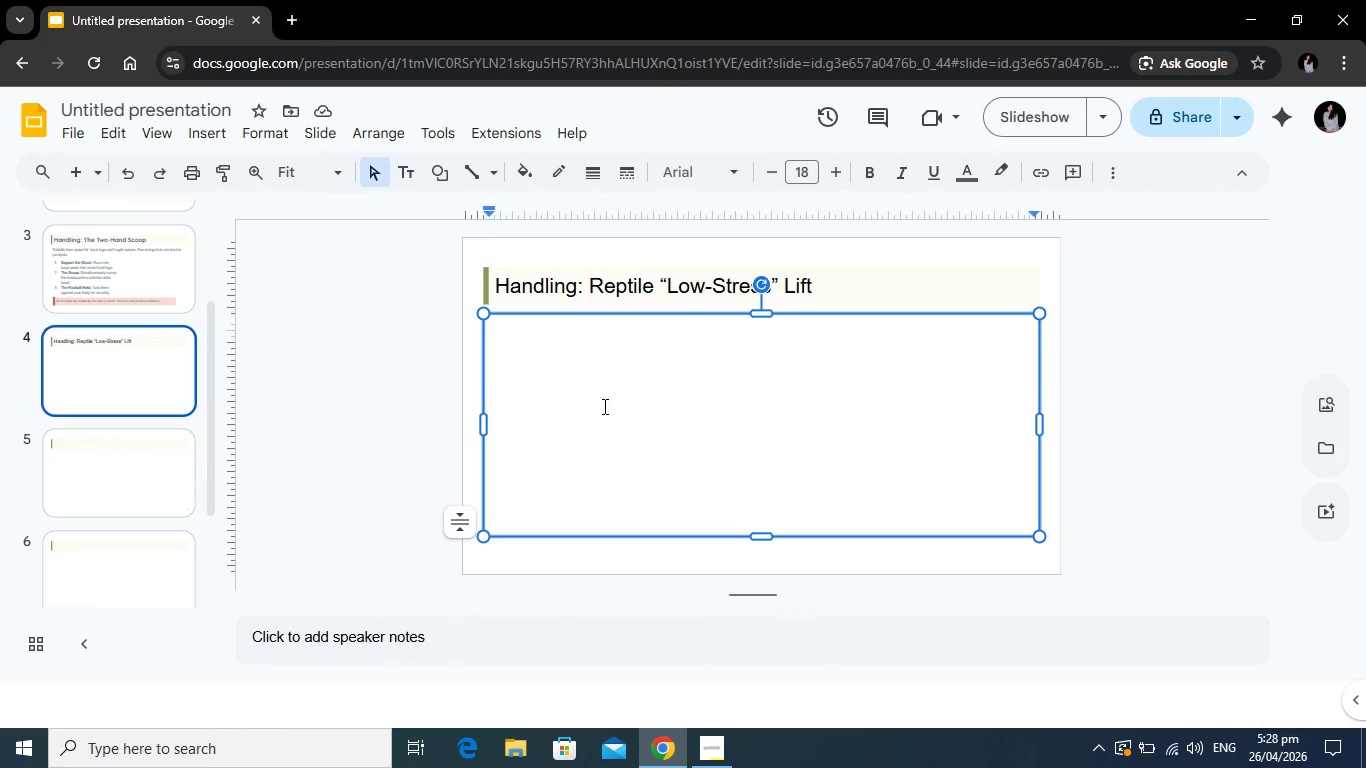 
left_click_drag(start_coordinate=[1040, 426], to_coordinate=[761, 436])
 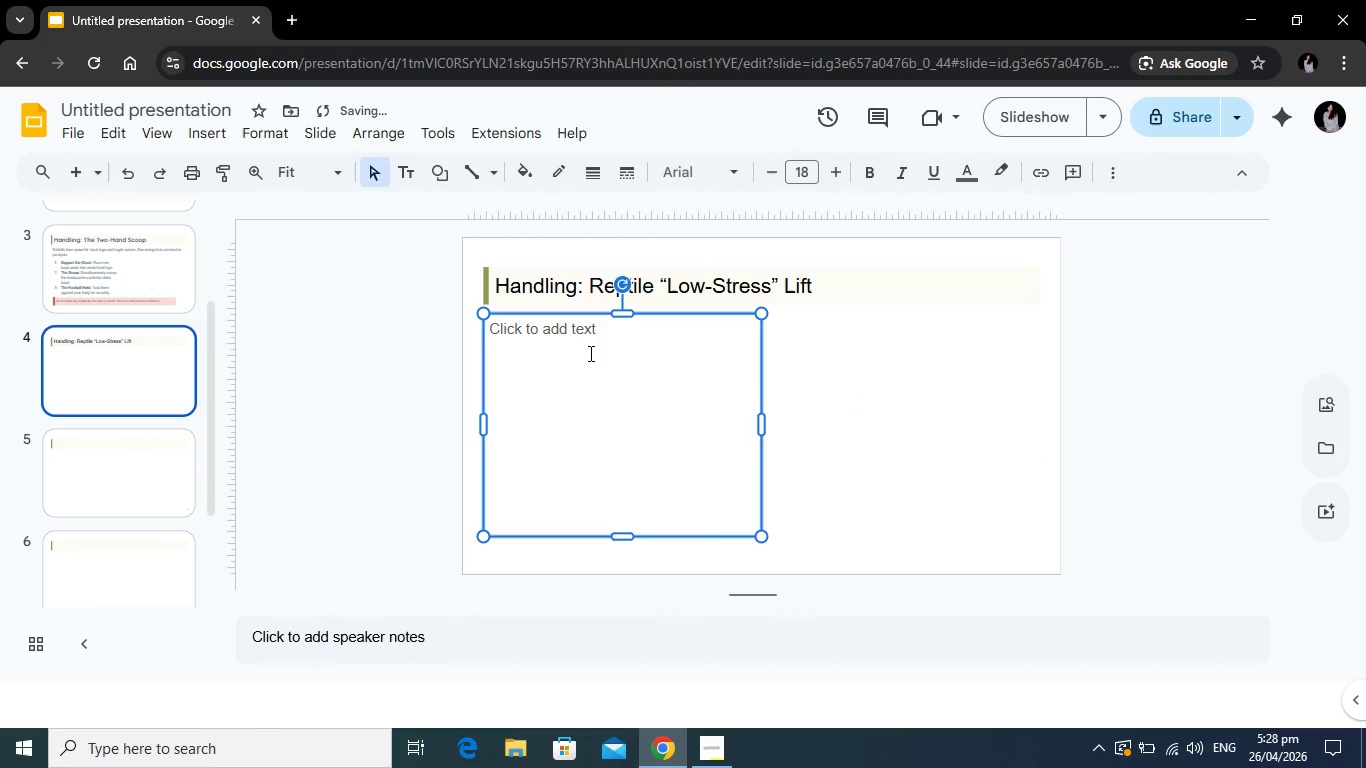 
left_click([589, 353])
 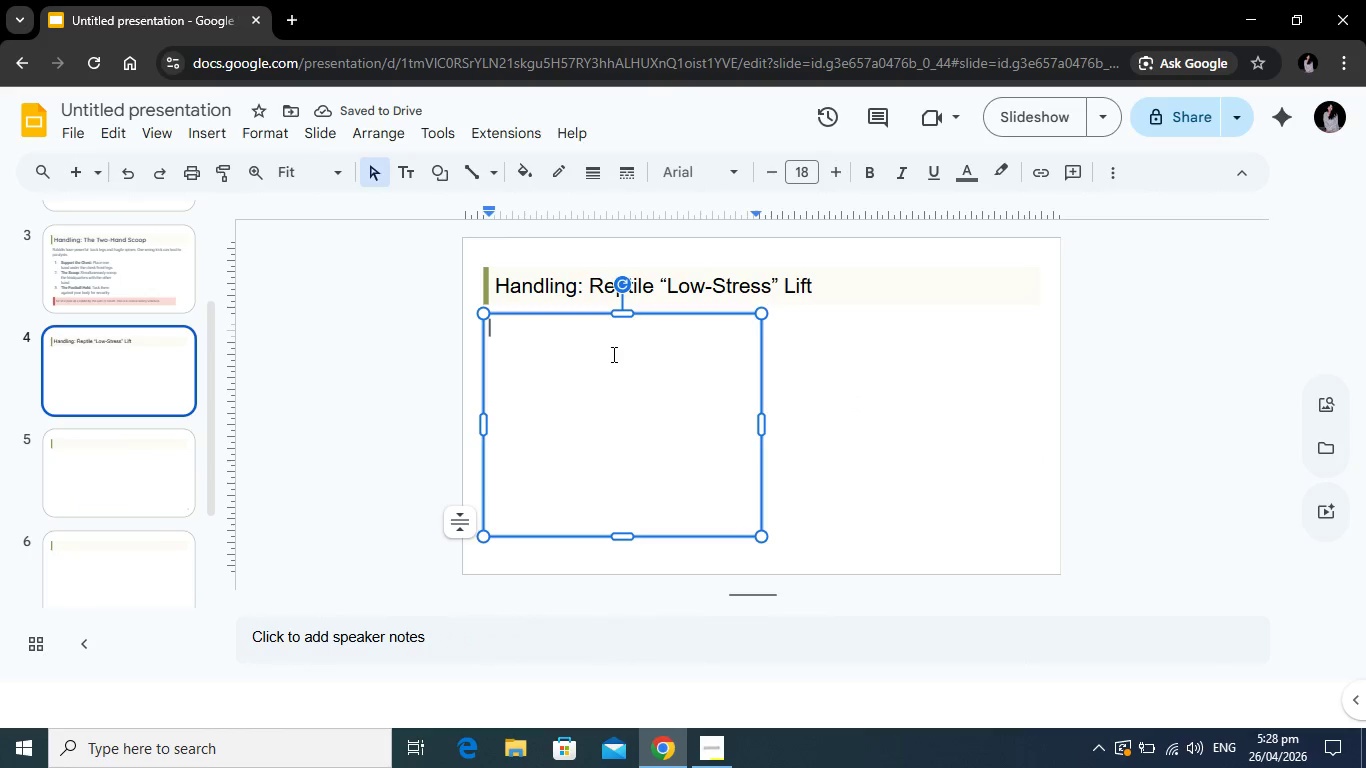 
type(Bearded Dragons & Geckos)
 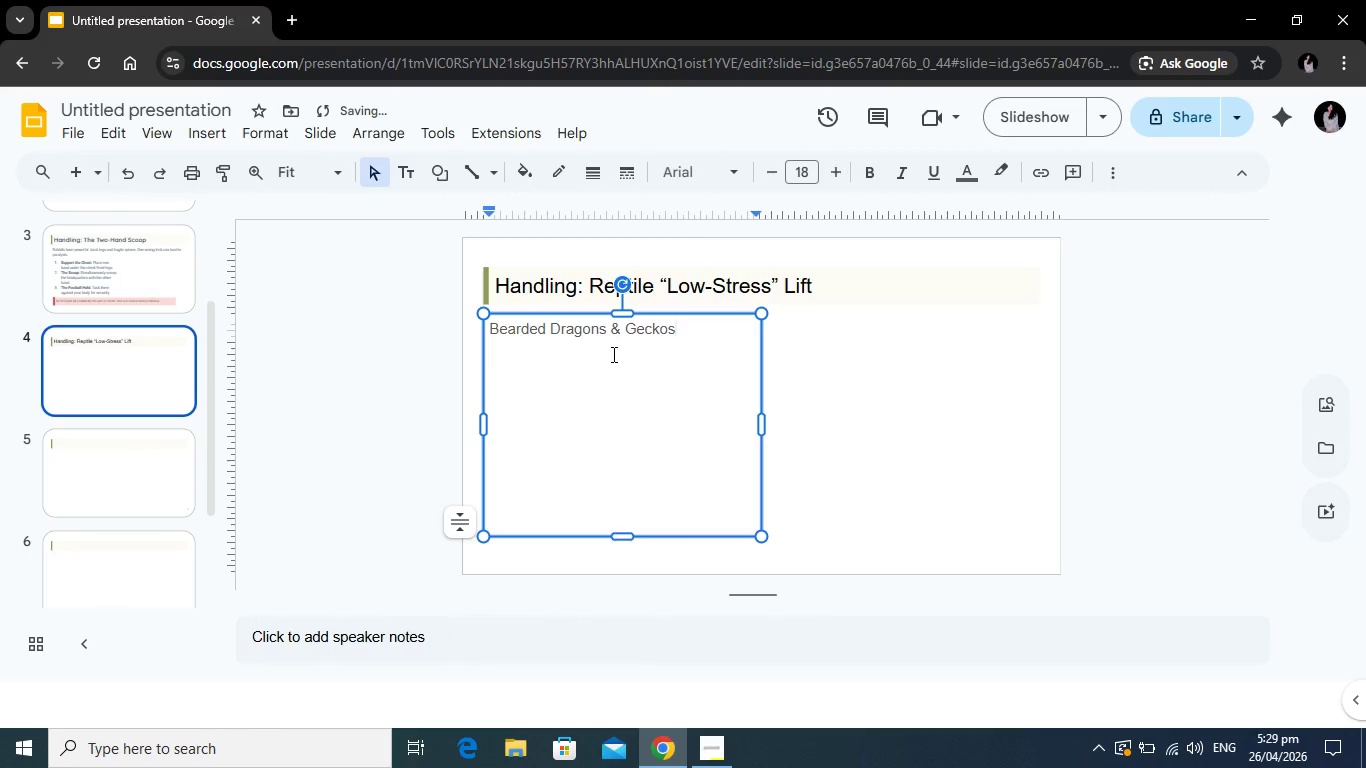 
key(Enter)
 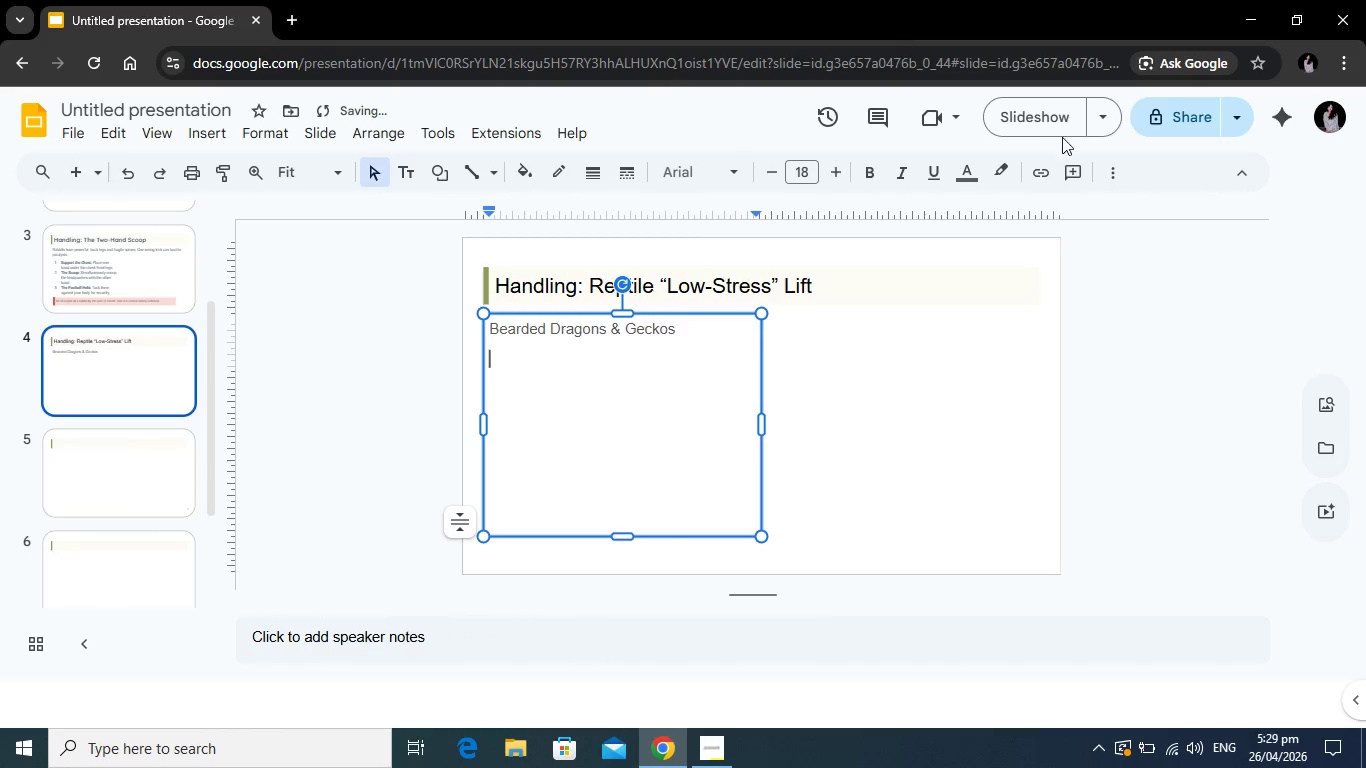 
left_click([1109, 157])
 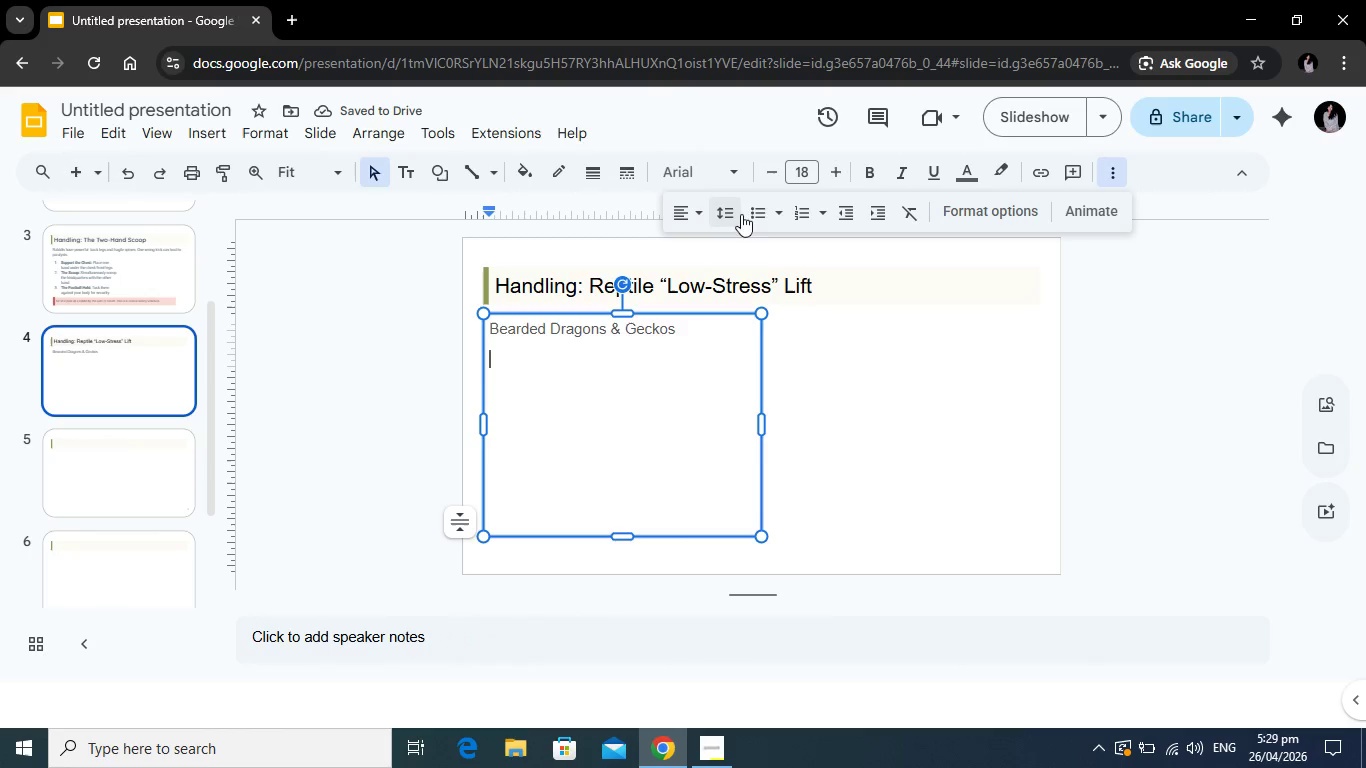 
left_click([751, 214])
 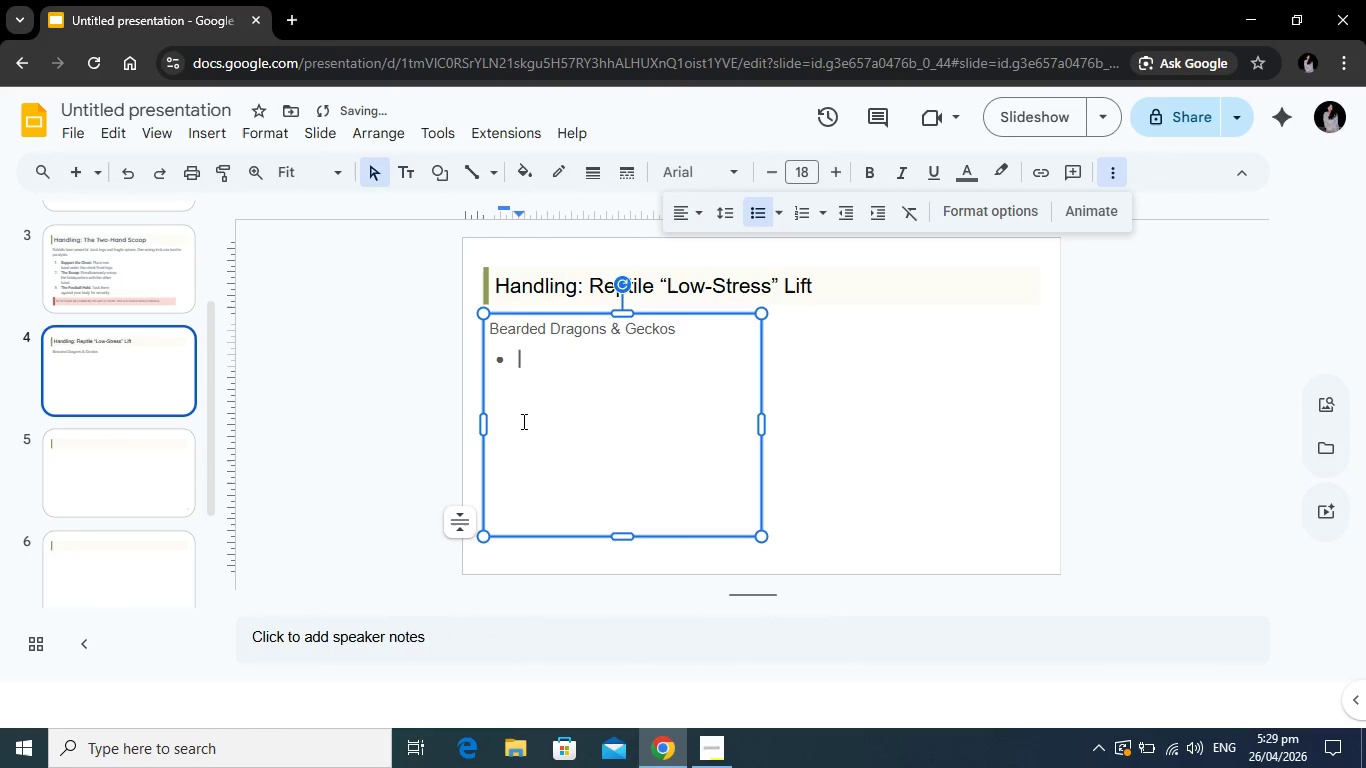 
type(Approach from the side (not above).)
 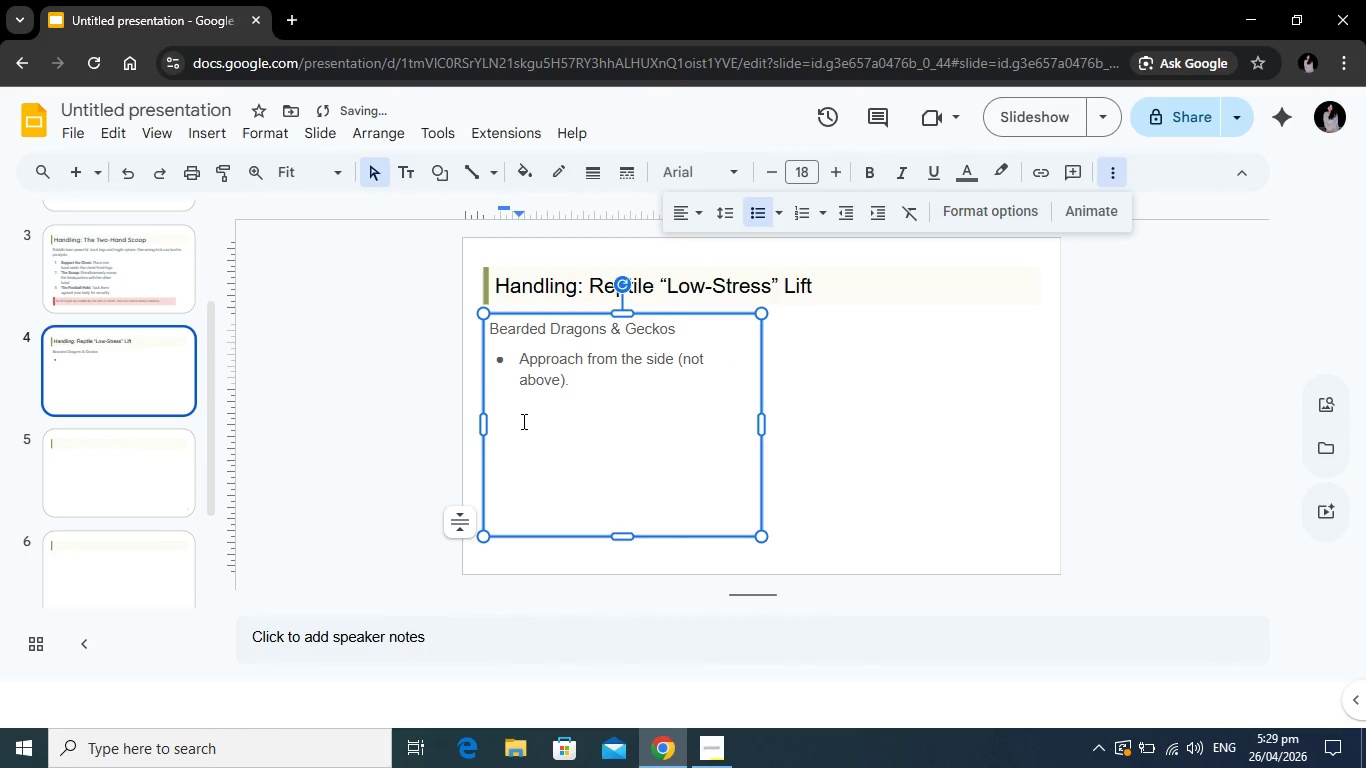 
key(Enter)
 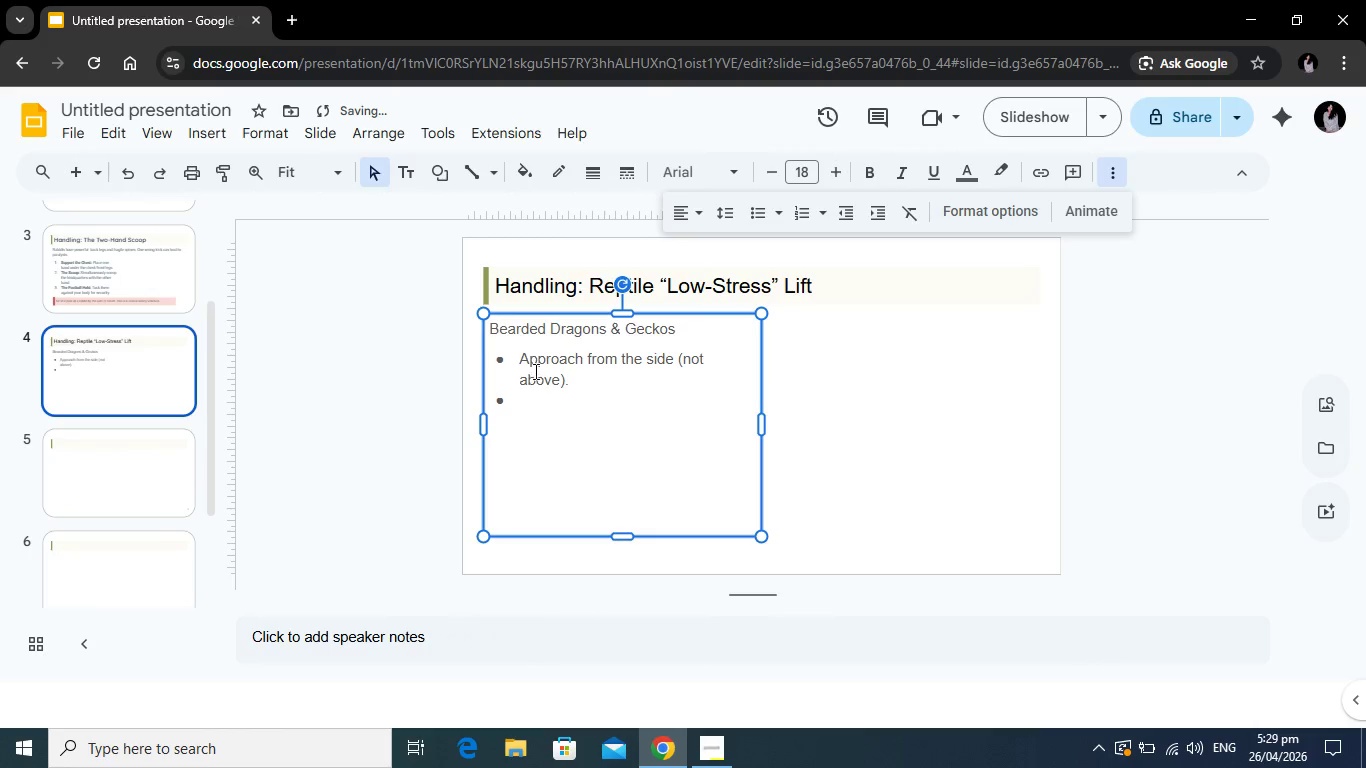 
wait(7.69)
 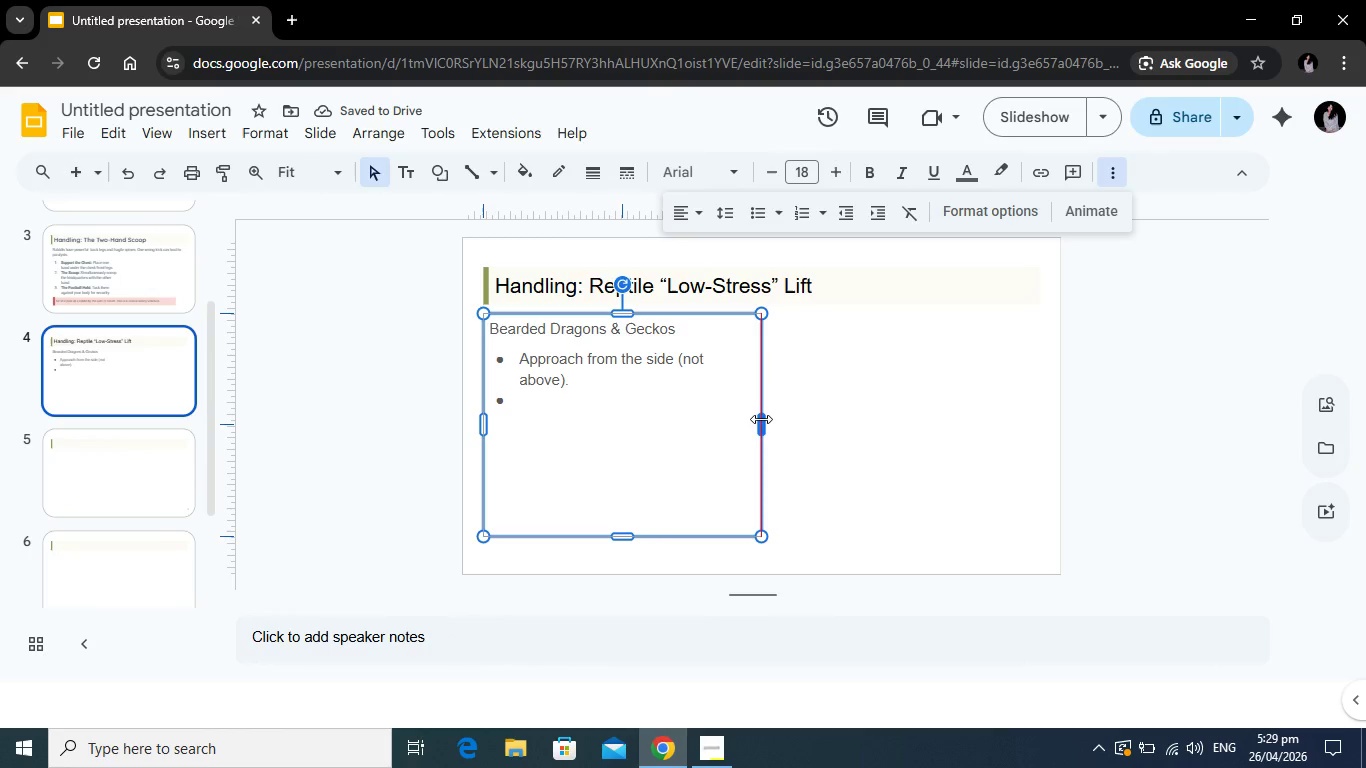 
left_click([548, 409])
 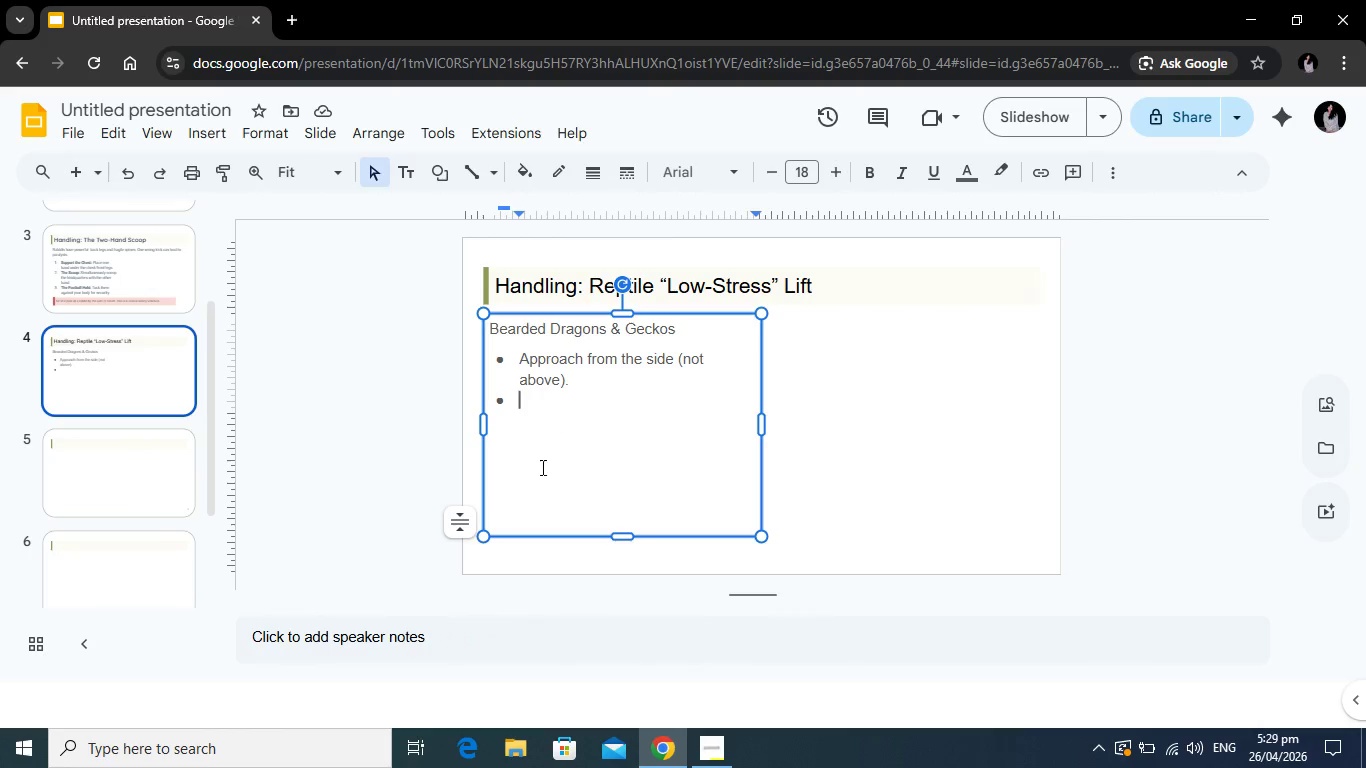 
type(Slide your hand under the belly.)
 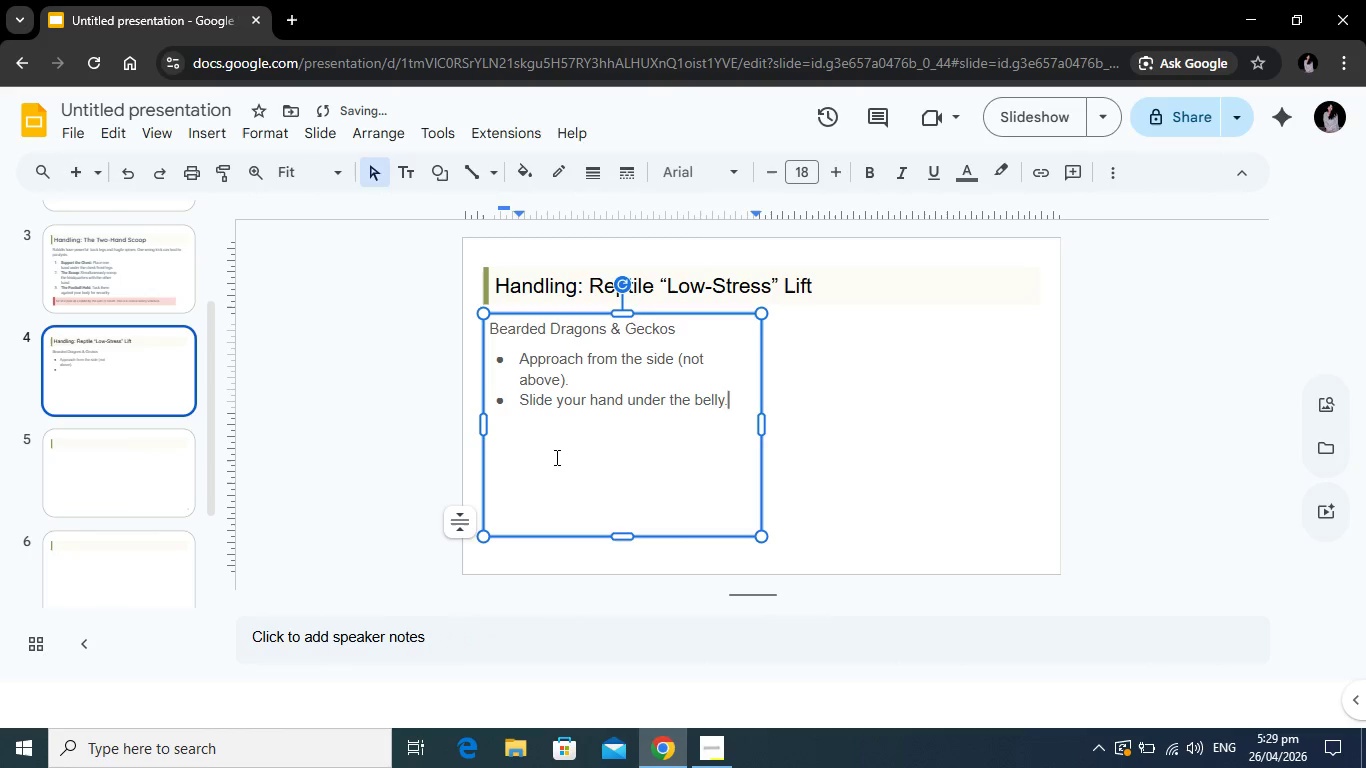 
key(Enter)
 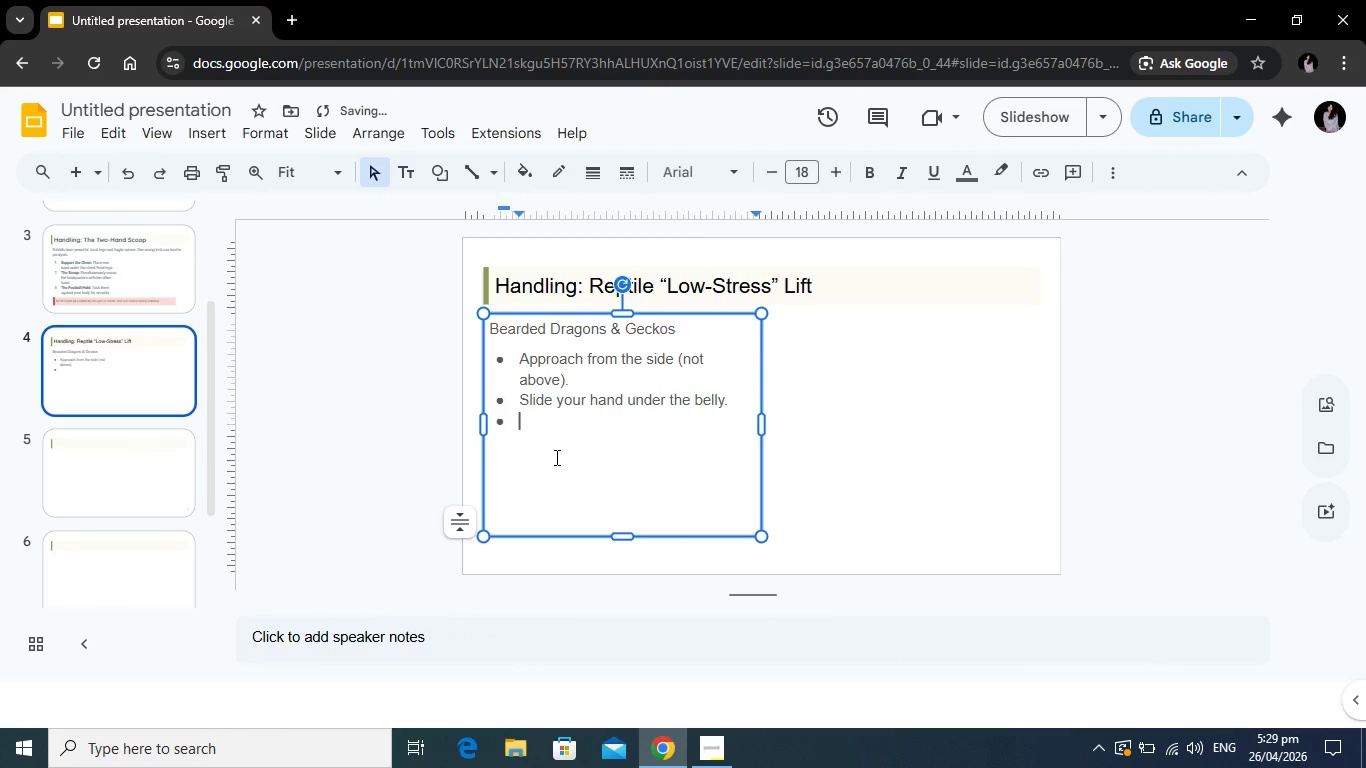 
type(Support all four limbs and the tail.)
 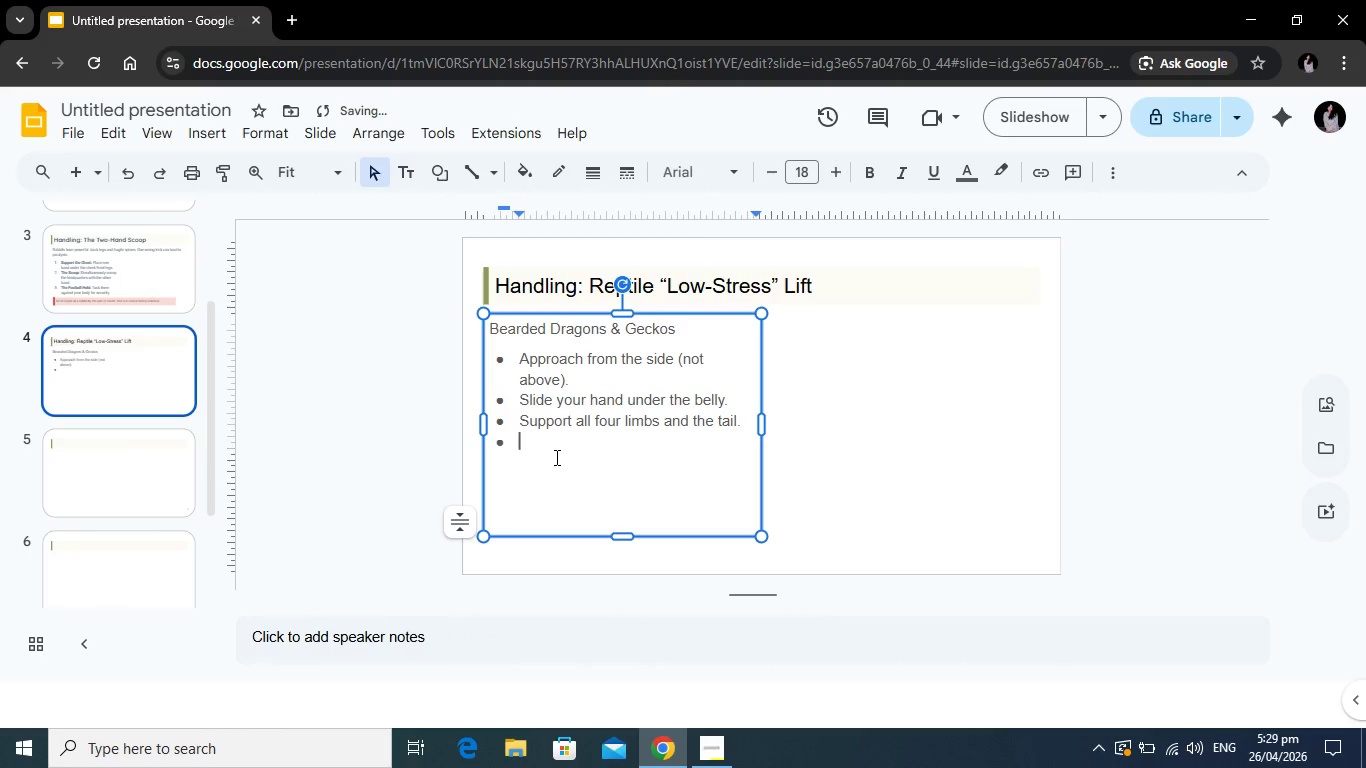 
key(Enter)
 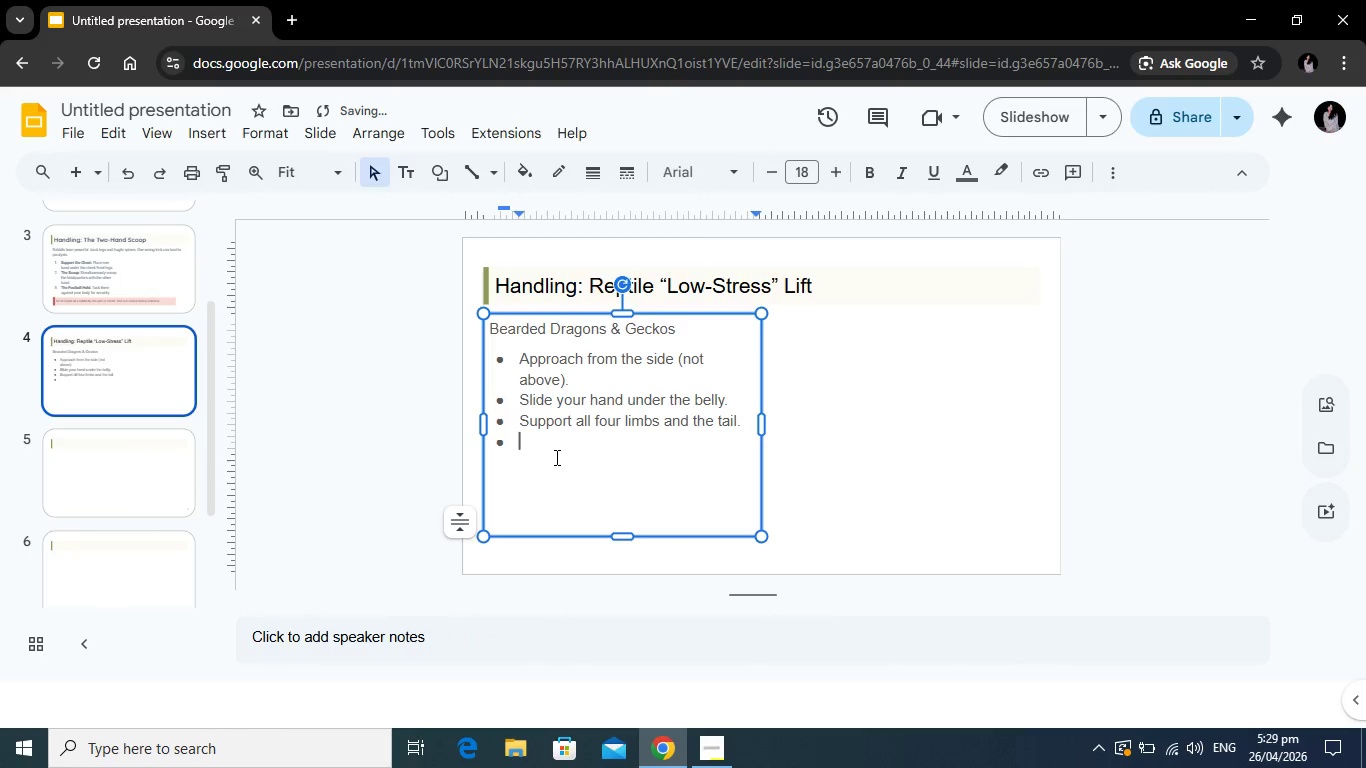 
type(ail Safey: Never grab a gecko by the tail; many will "drop"  it as a defense mechanism.)
 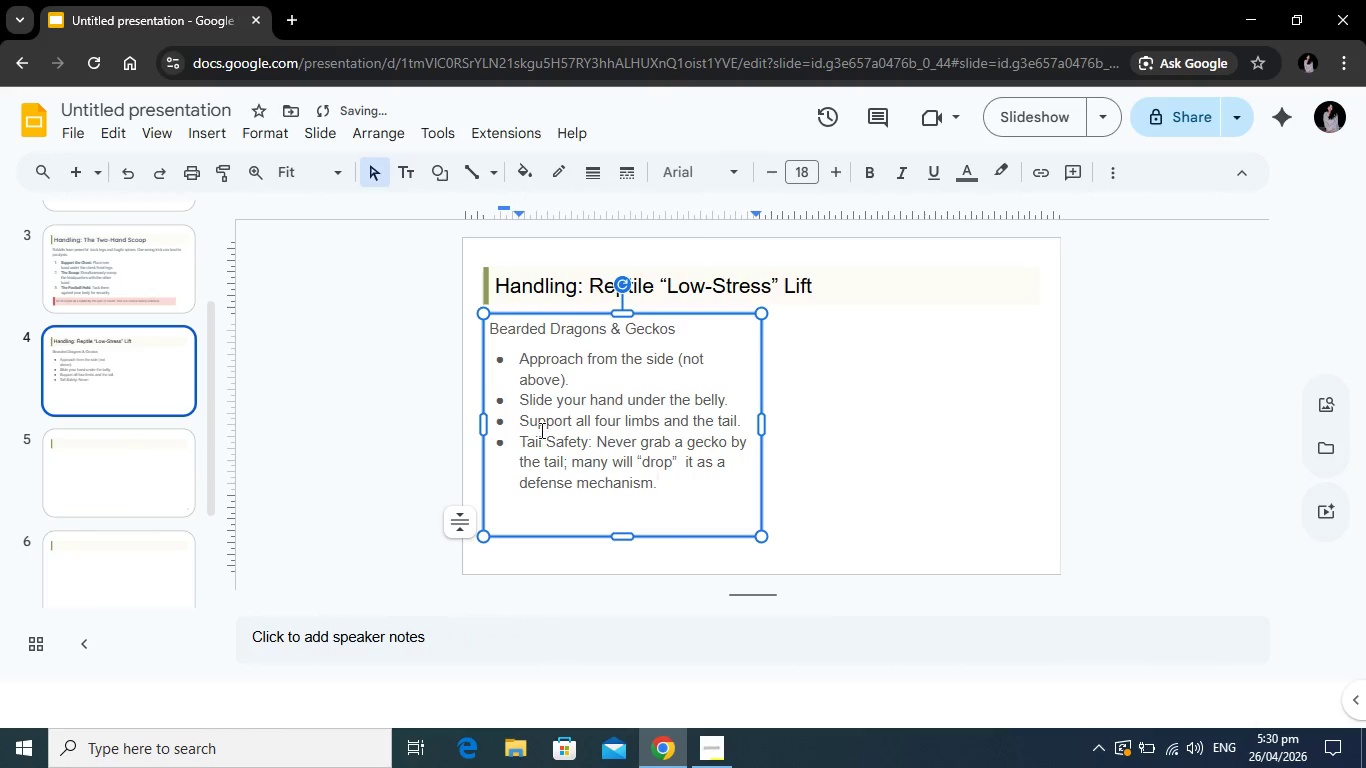 
left_click_drag(start_coordinate=[704, 489], to_coordinate=[484, 328])
 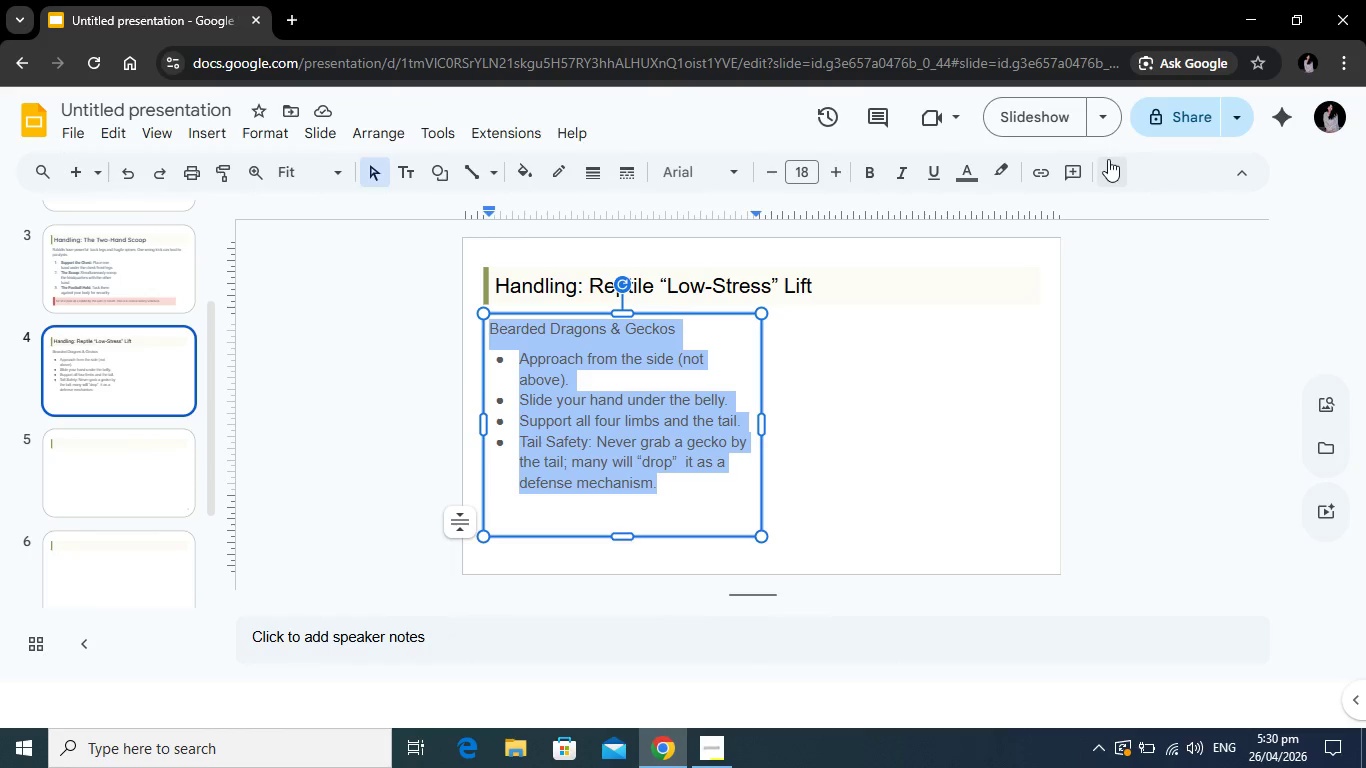 
left_click([1109, 159])
 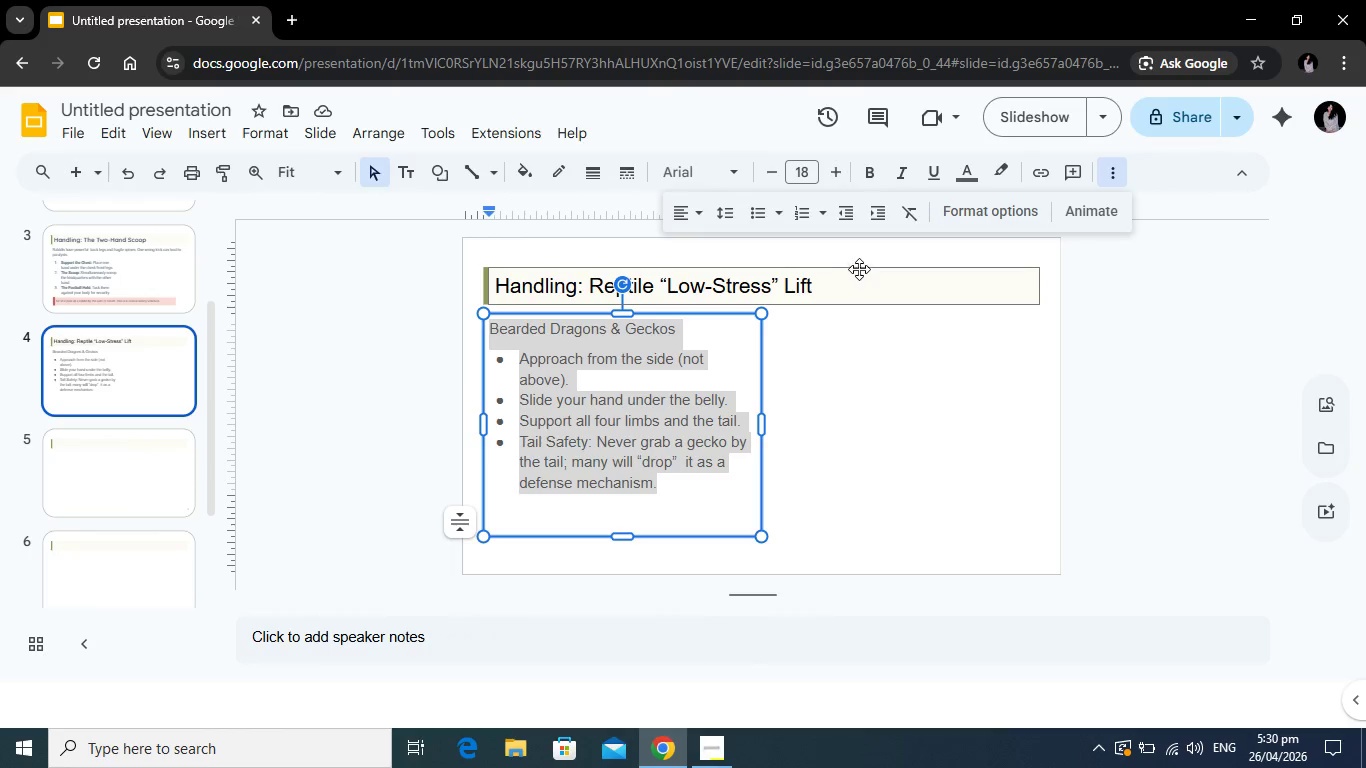 
mouse_move([750, 252])
 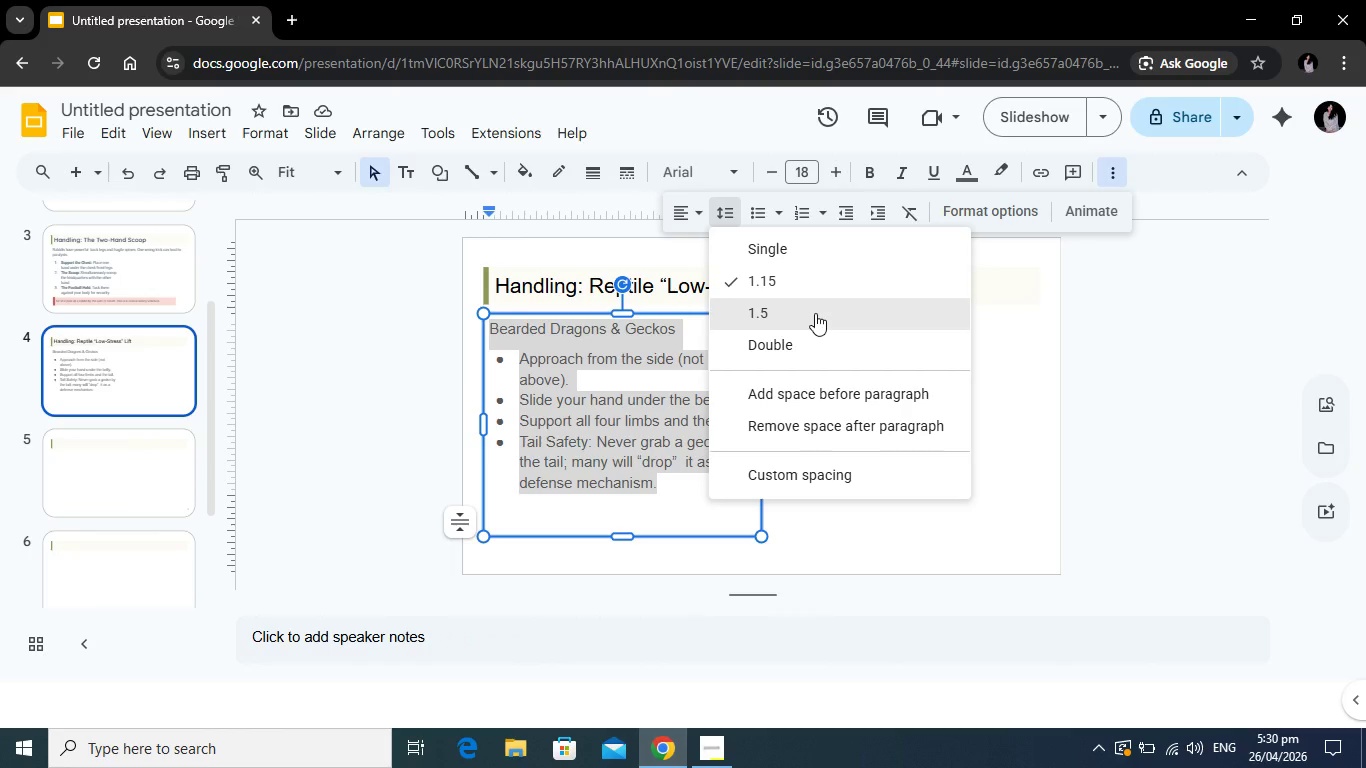 
left_click([815, 313])
 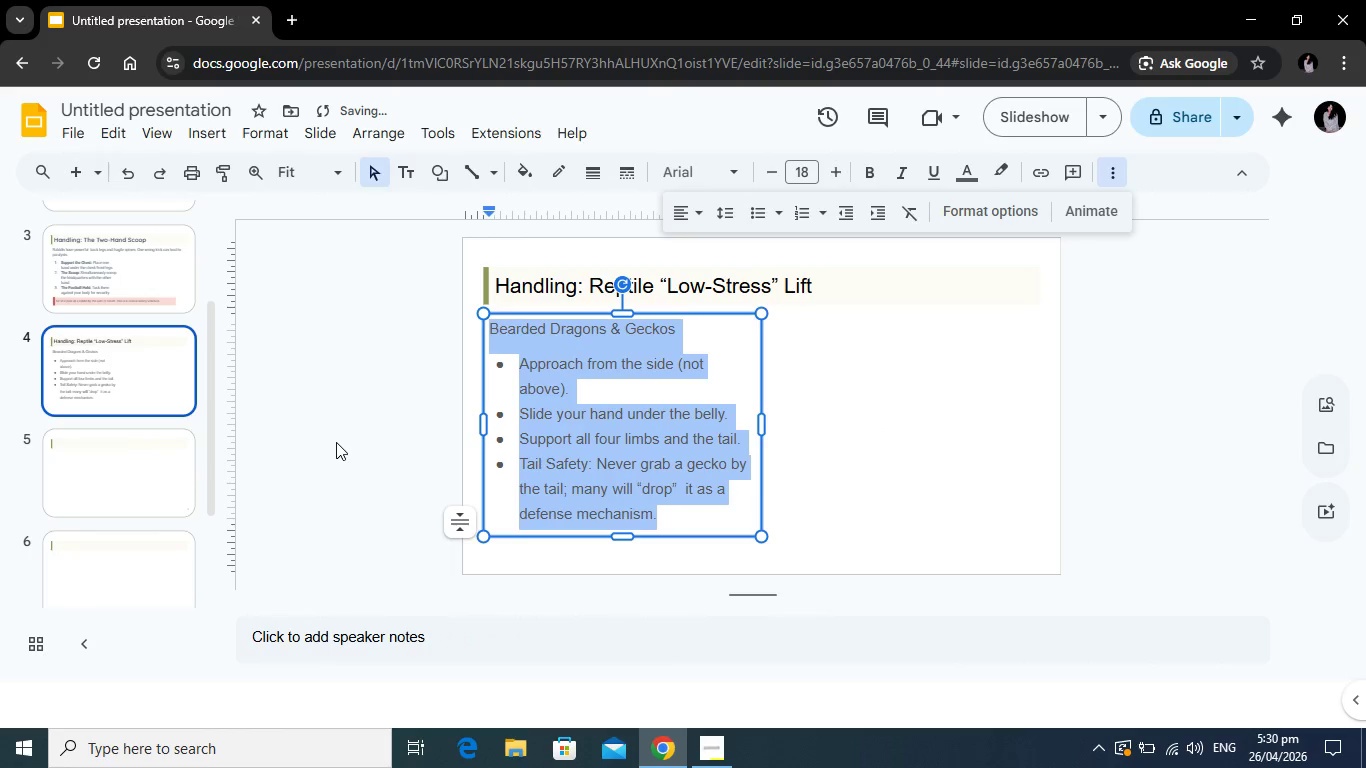 
left_click([336, 442])
 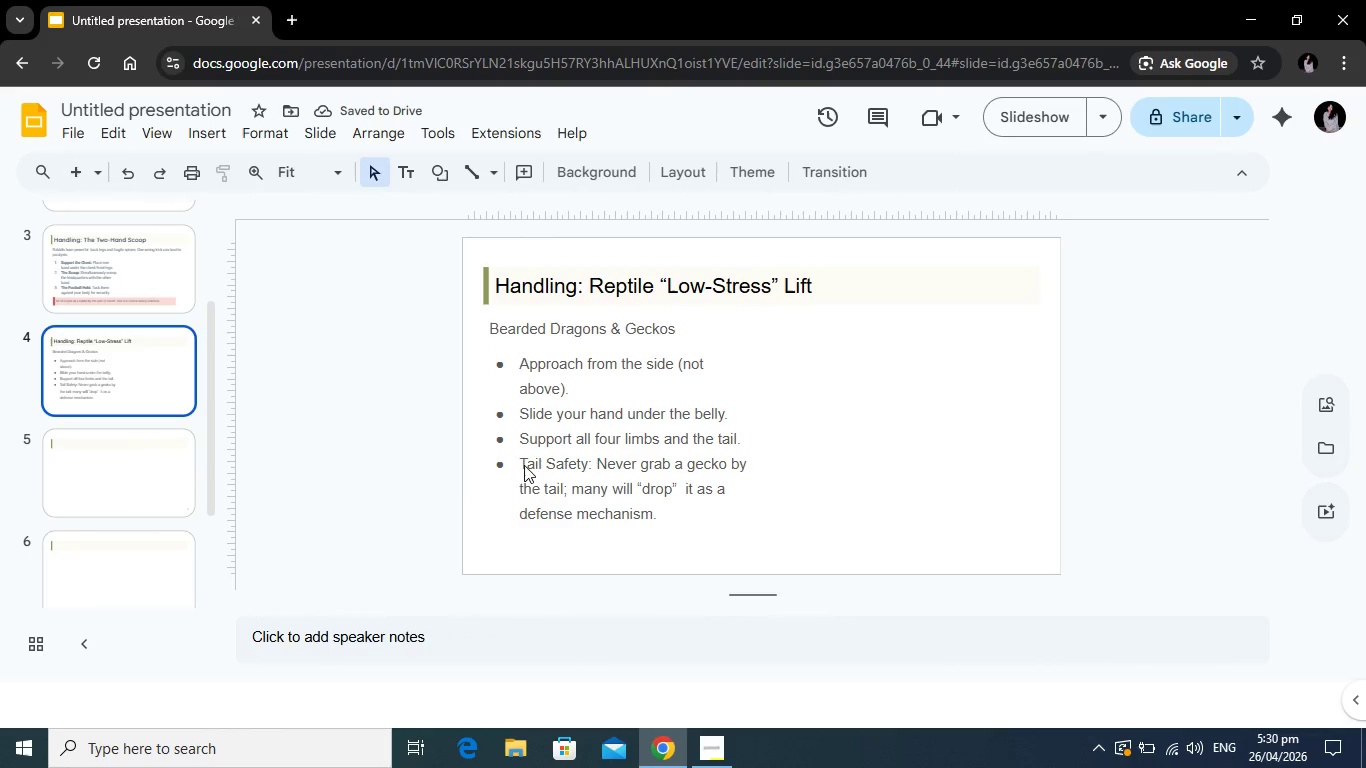 
left_click([669, 509])
 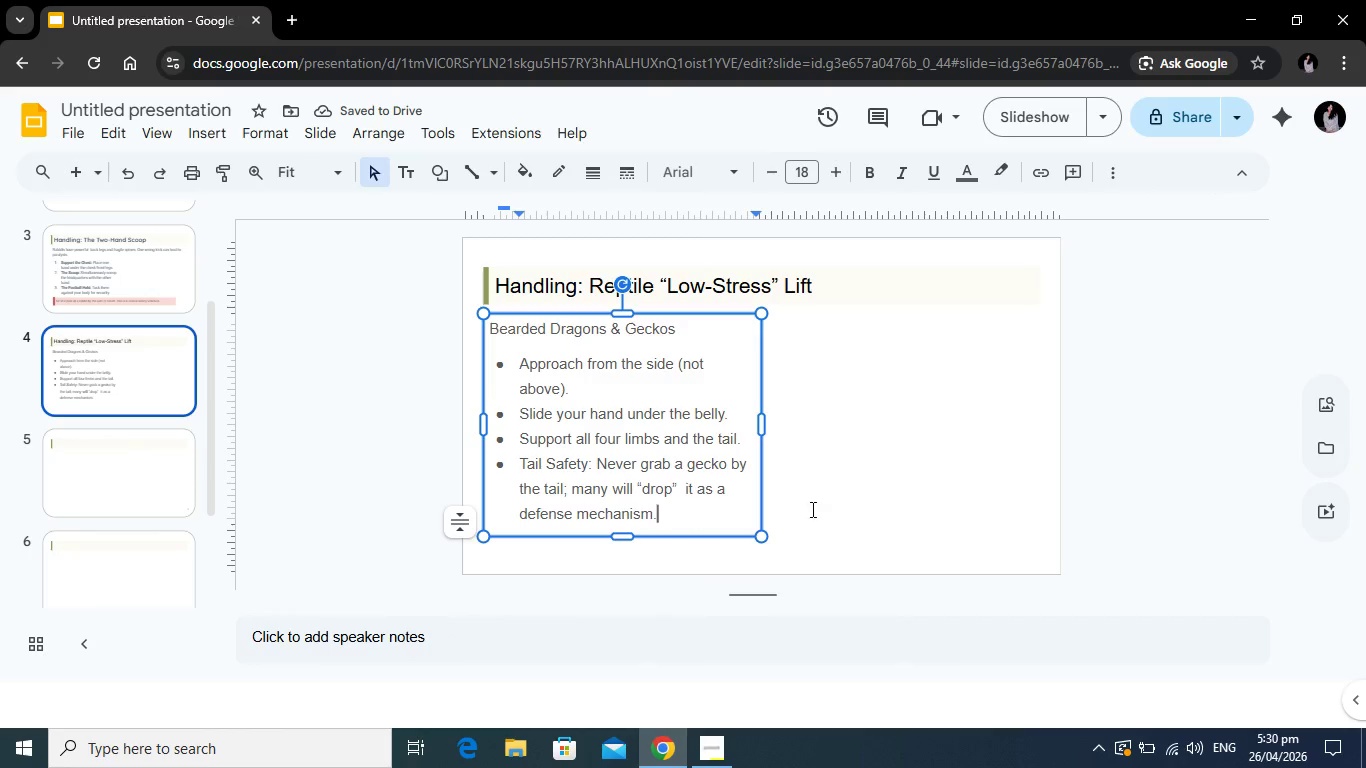 
left_click([858, 443])
 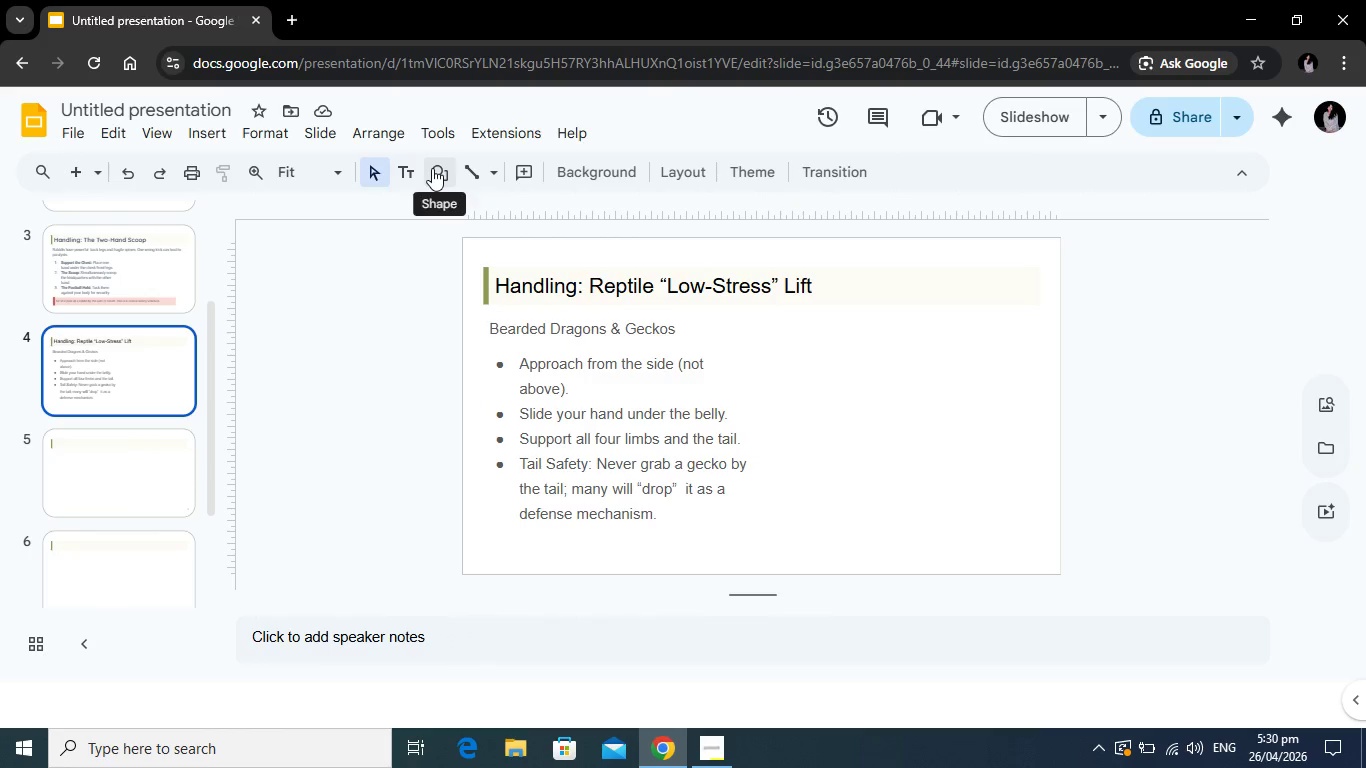 
left_click([432, 168])
 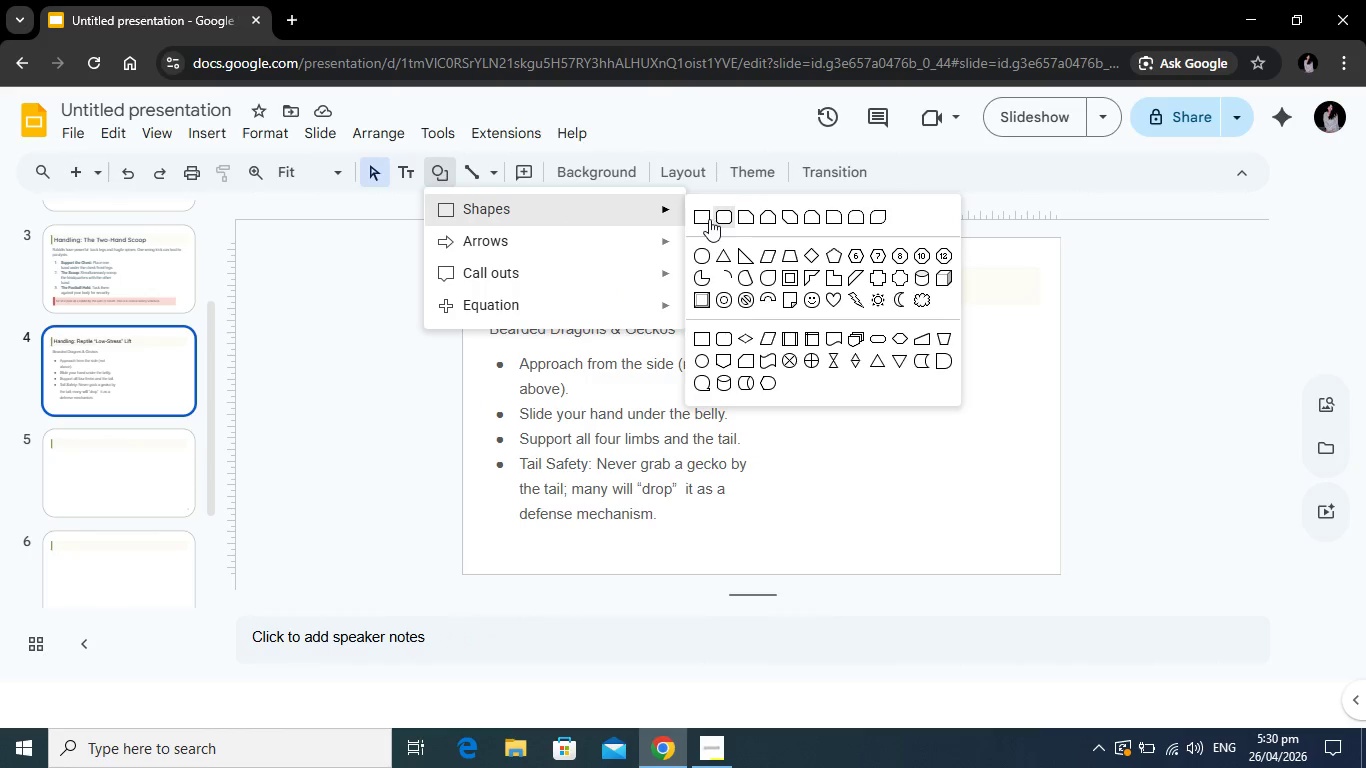 
left_click([718, 217])
 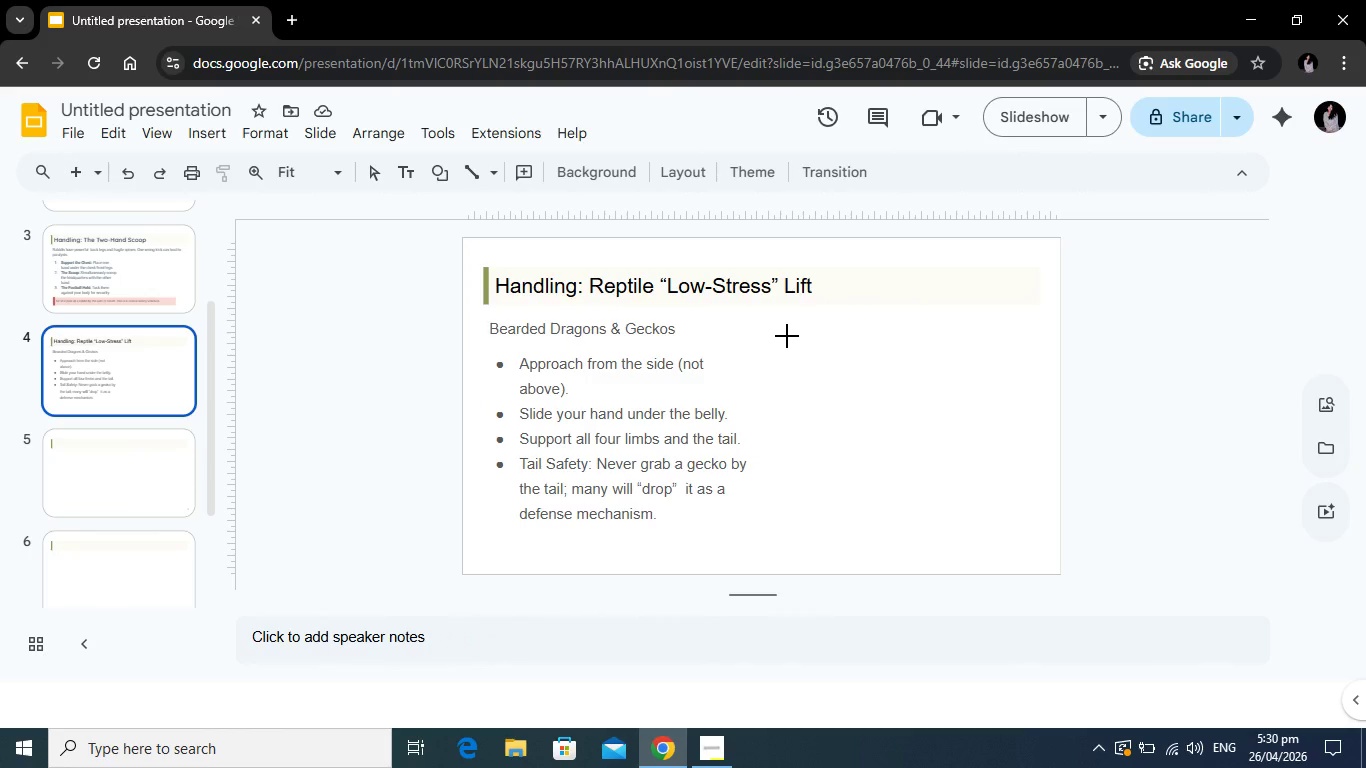 
left_click_drag(start_coordinate=[787, 336], to_coordinate=[1021, 513])
 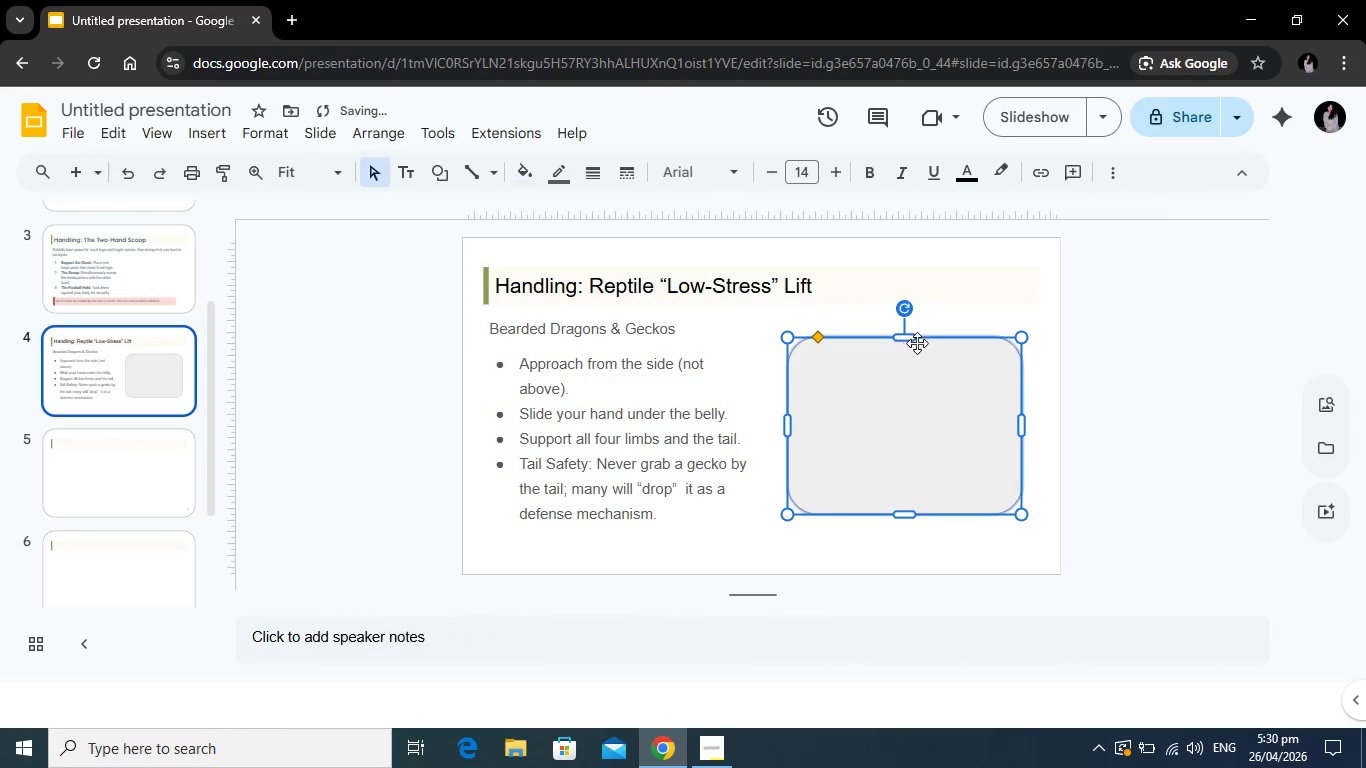 
left_click_drag(start_coordinate=[920, 343], to_coordinate=[935, 342])
 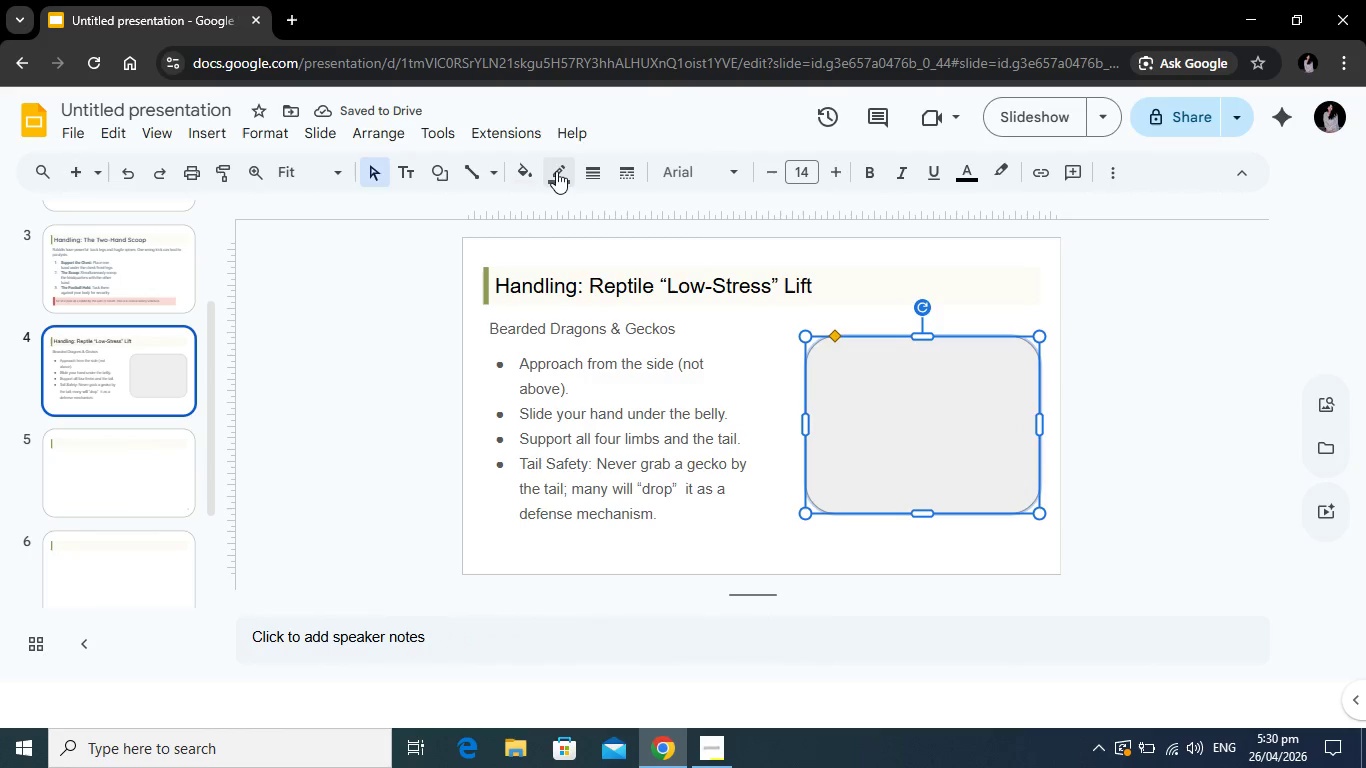 
left_click([532, 172])
 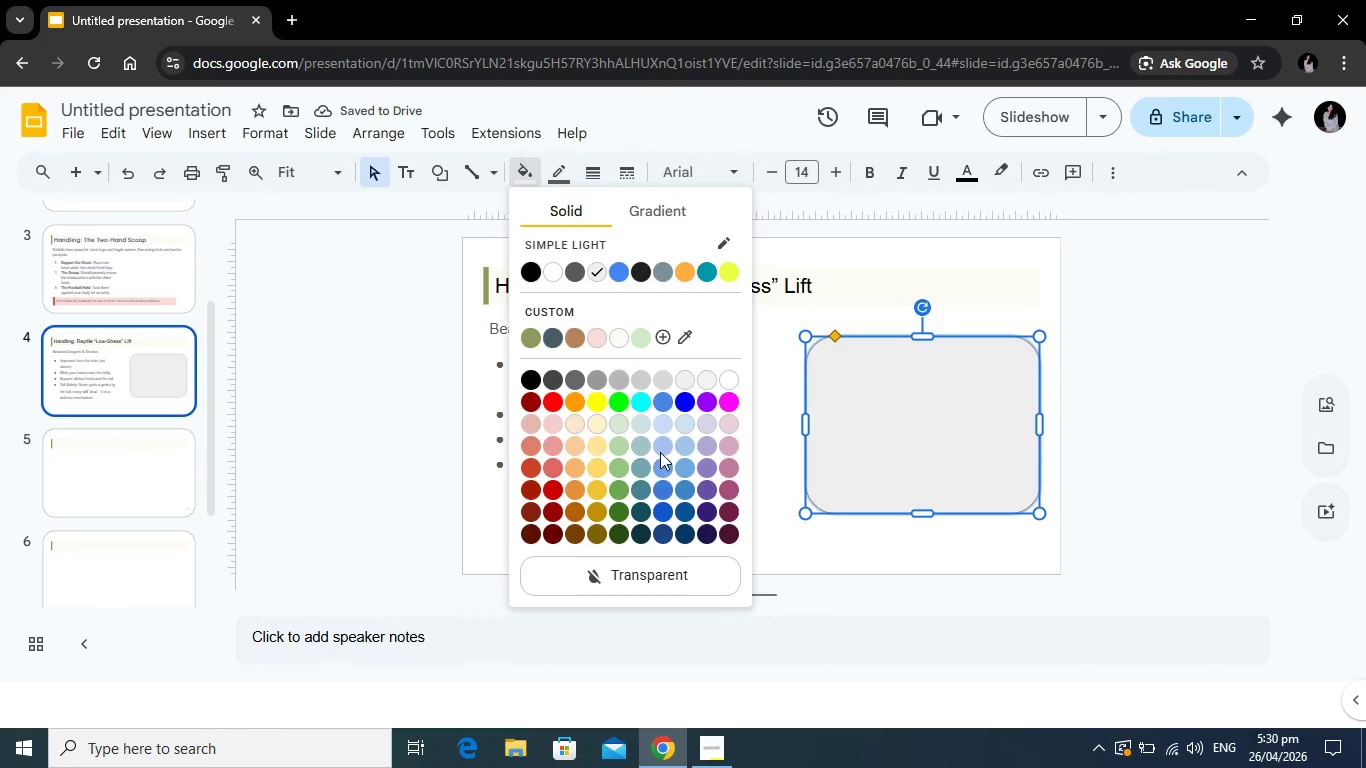 
left_click([665, 443])
 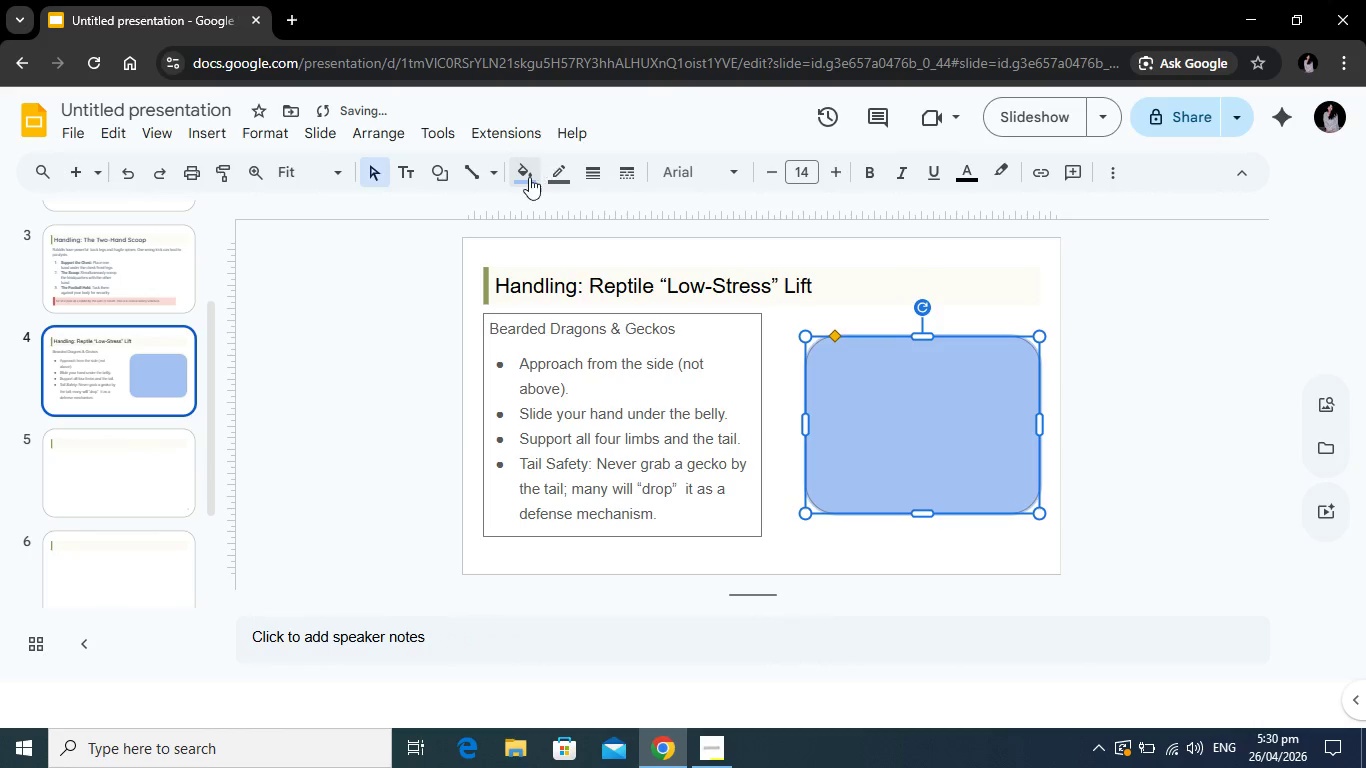 
left_click([528, 180])
 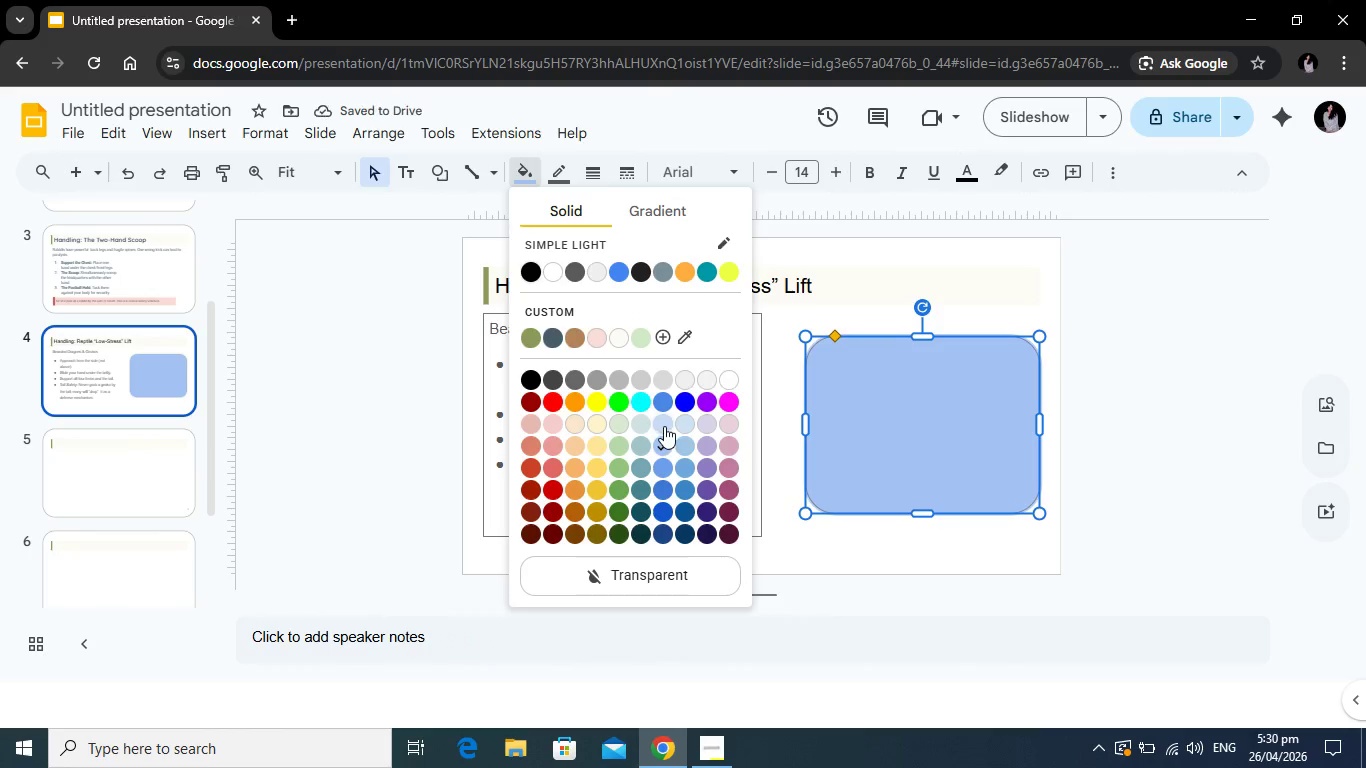 
left_click([664, 426])
 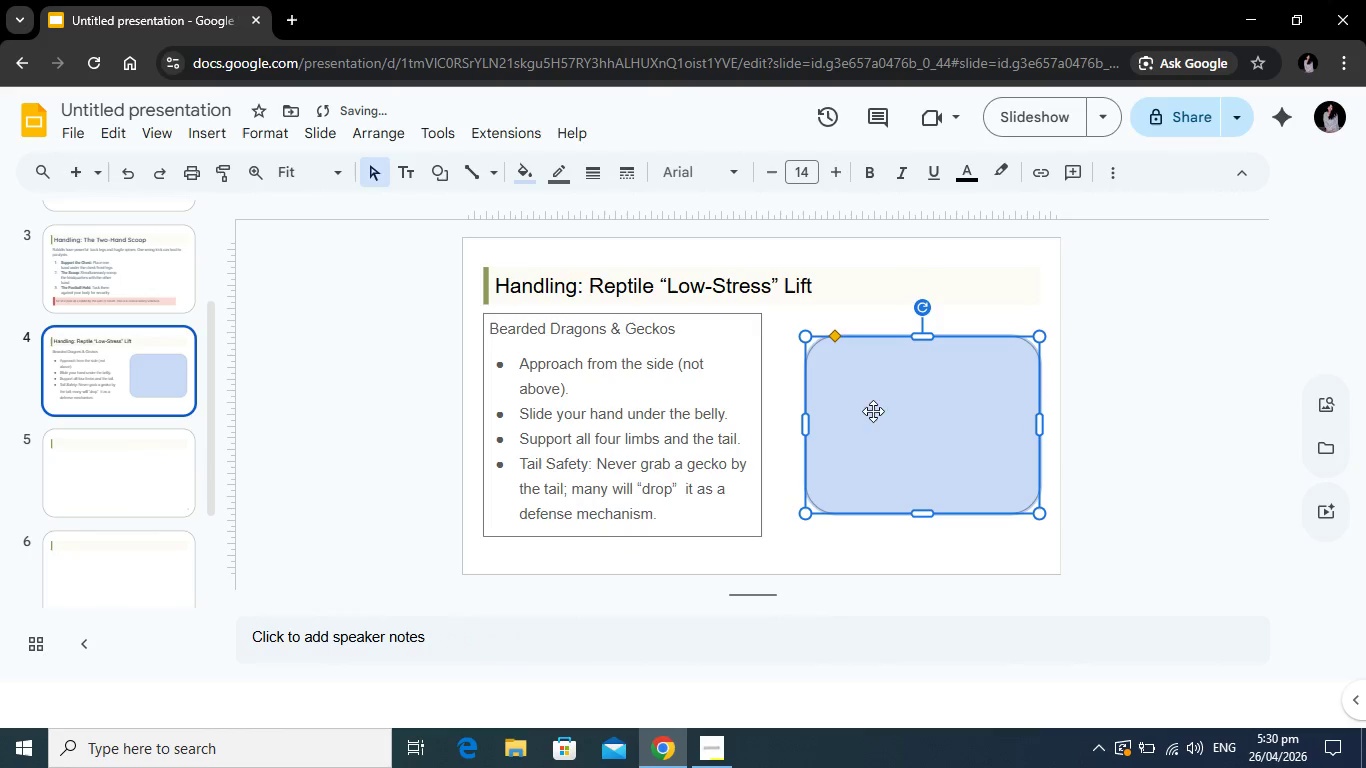 
left_click([881, 404])
 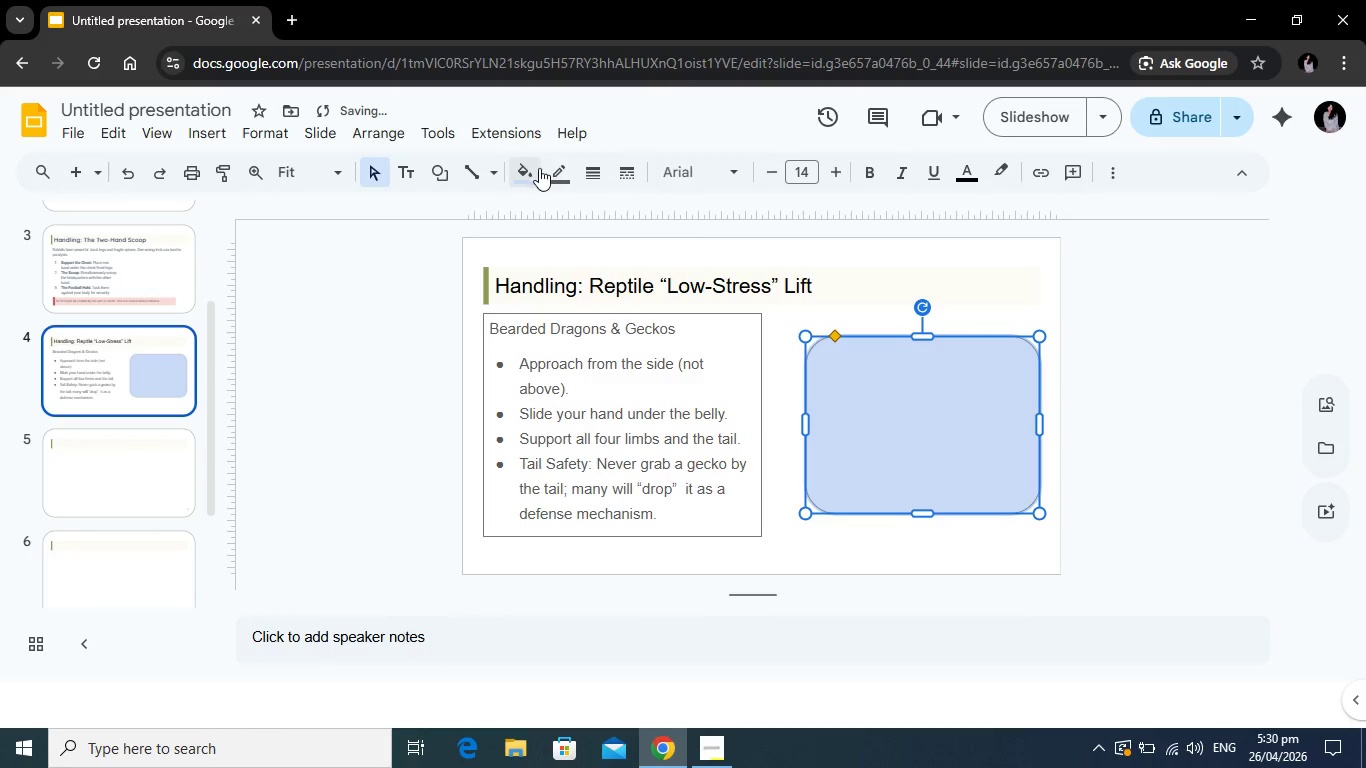 
left_click([556, 168])
 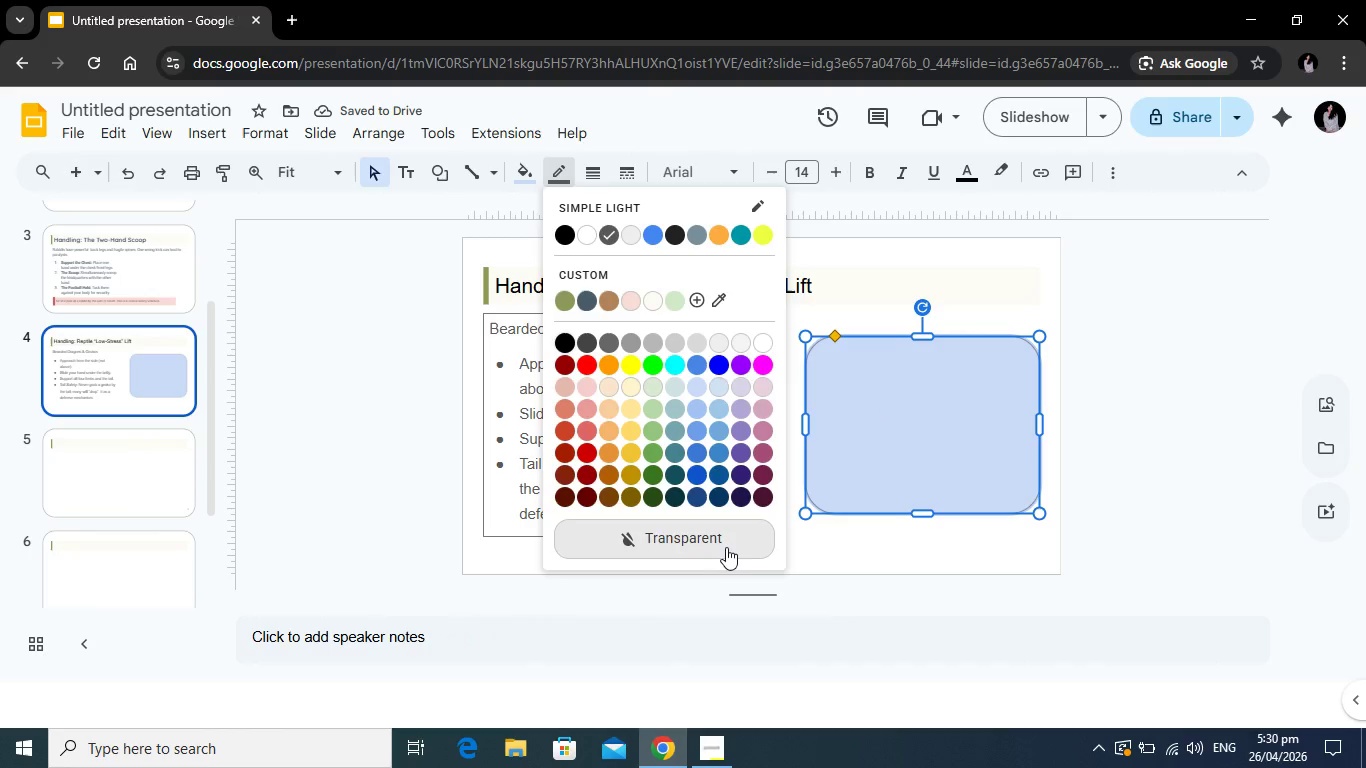 
left_click([727, 546])
 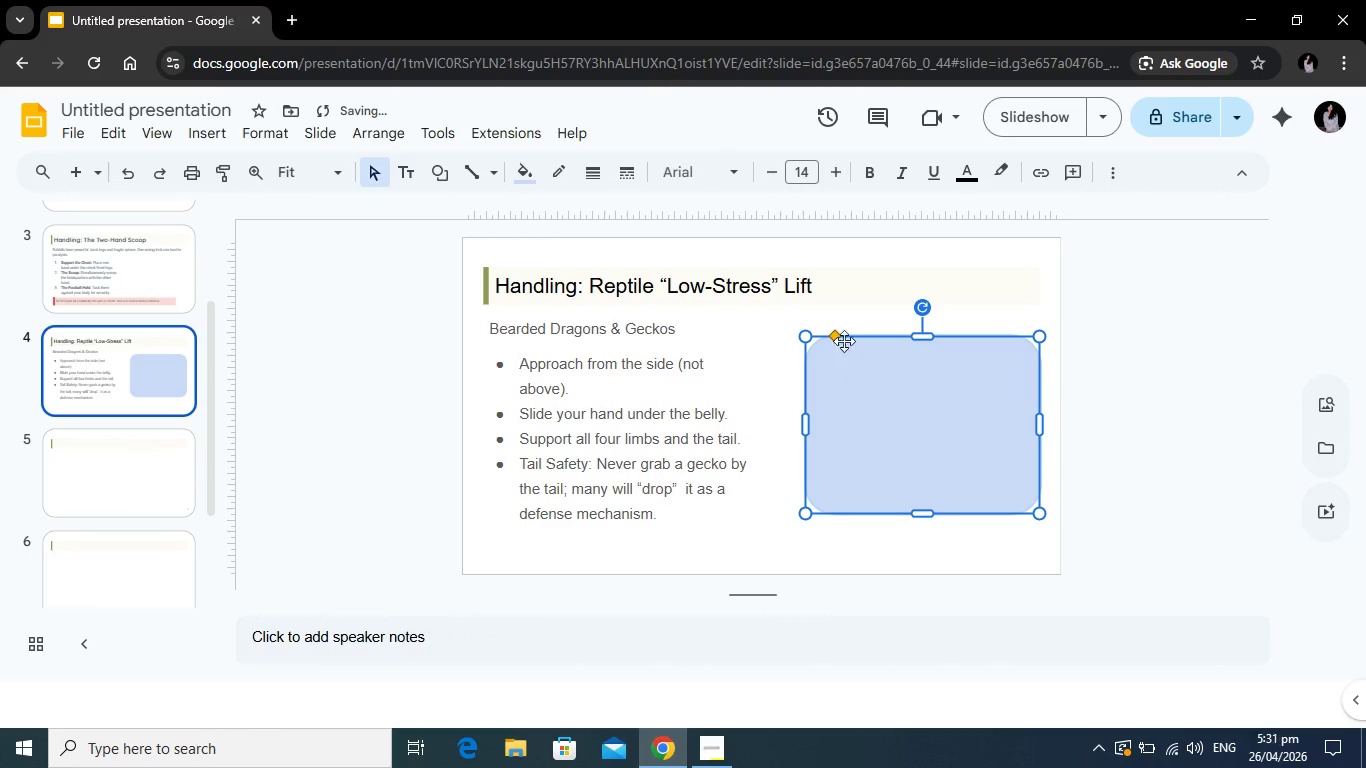 
type(Hand Hyge)
key(Backspace)
type(iene)
 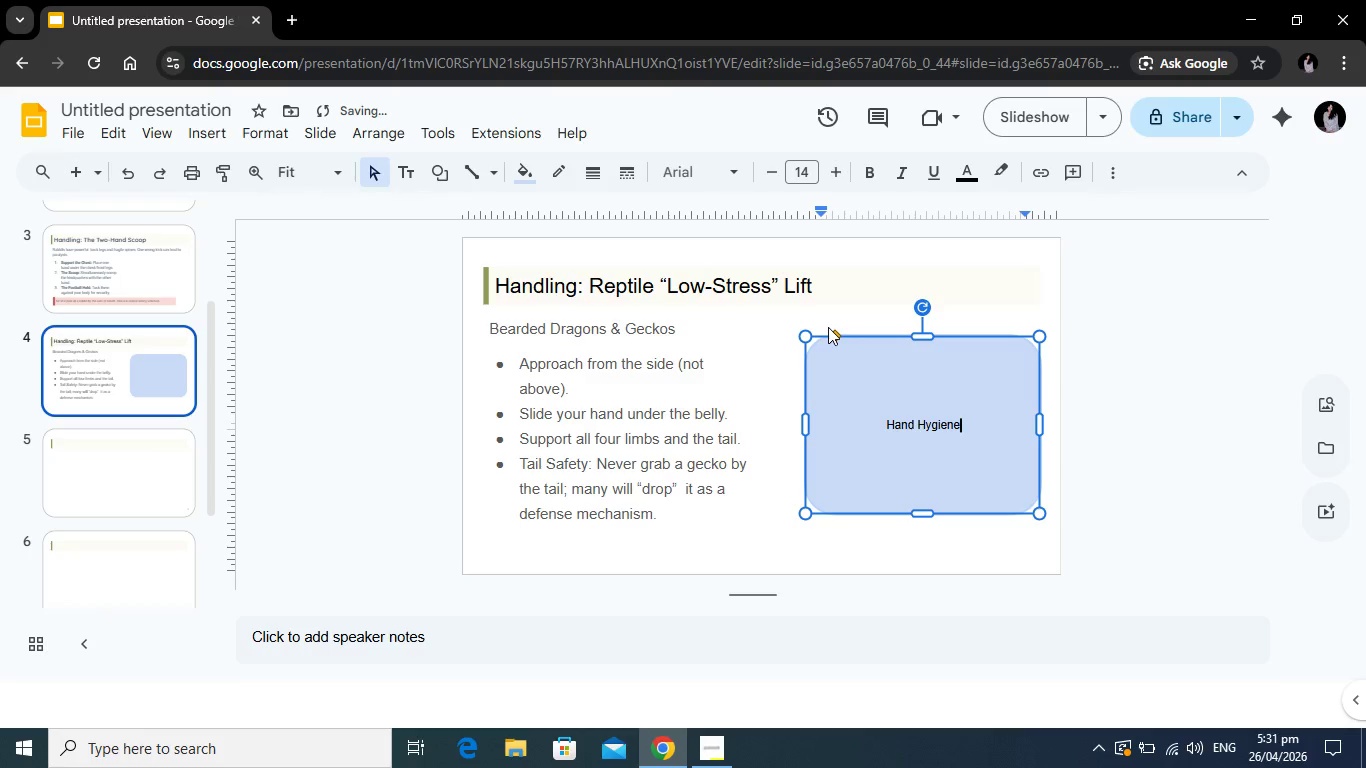 
key(Enter)
 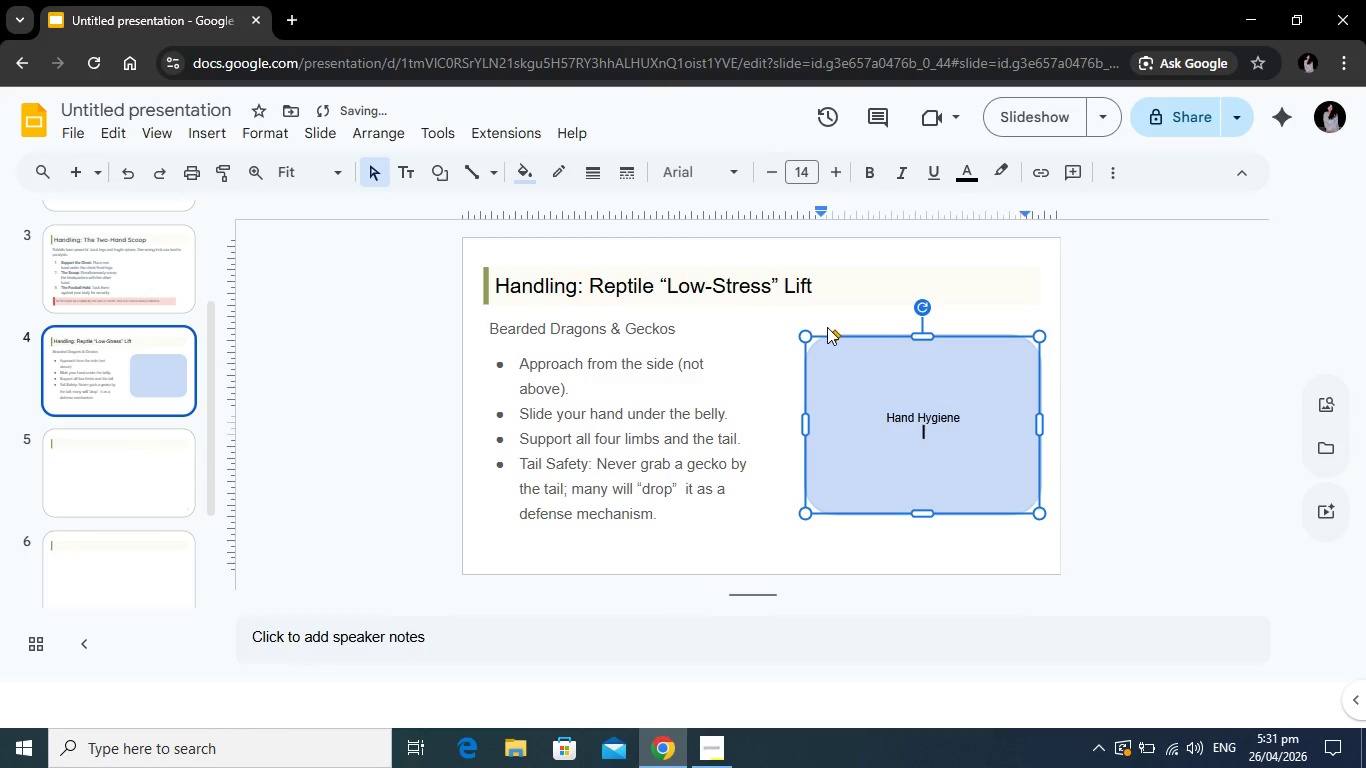 
key(Enter)
 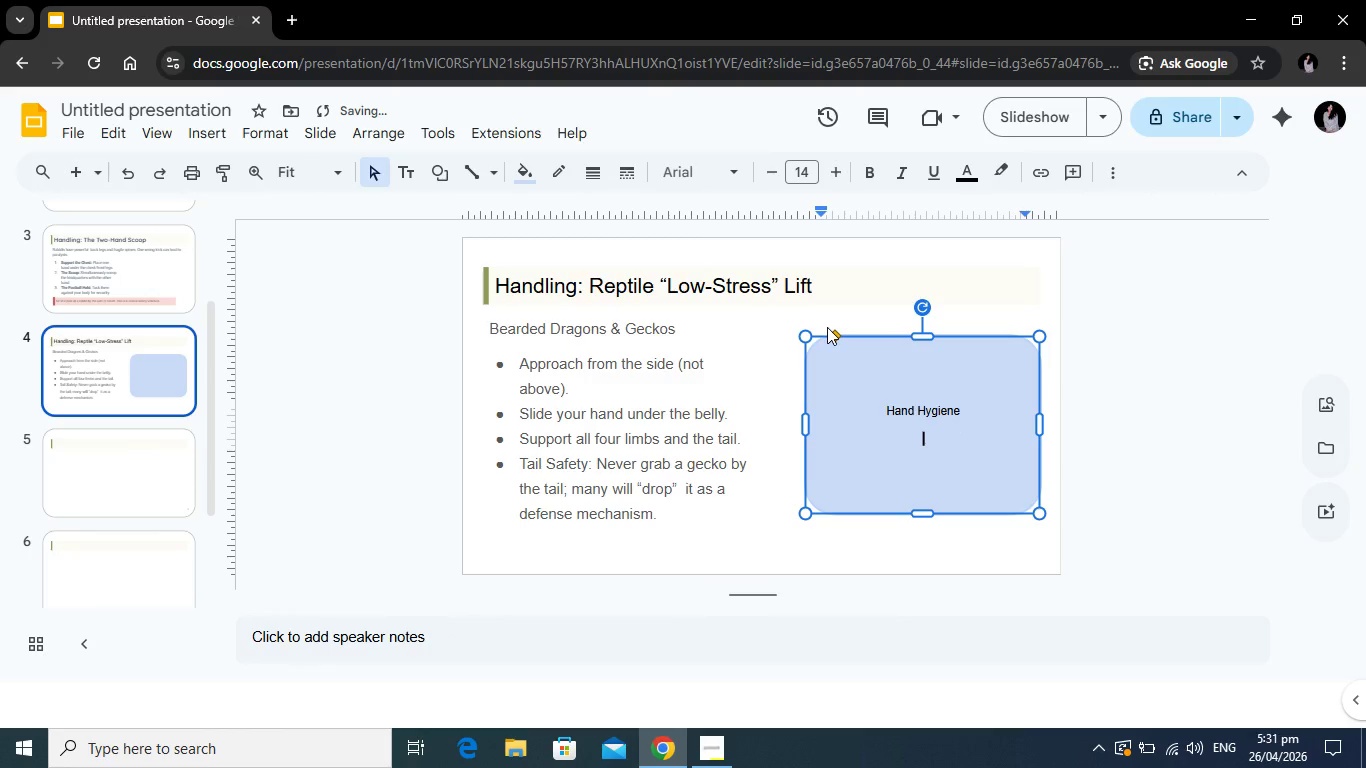 
type(Wash hands before and after. Reptiles can carry Salmonella, and they are sensitive to lotions/perfumes on your skins.)
key(Backspace)
 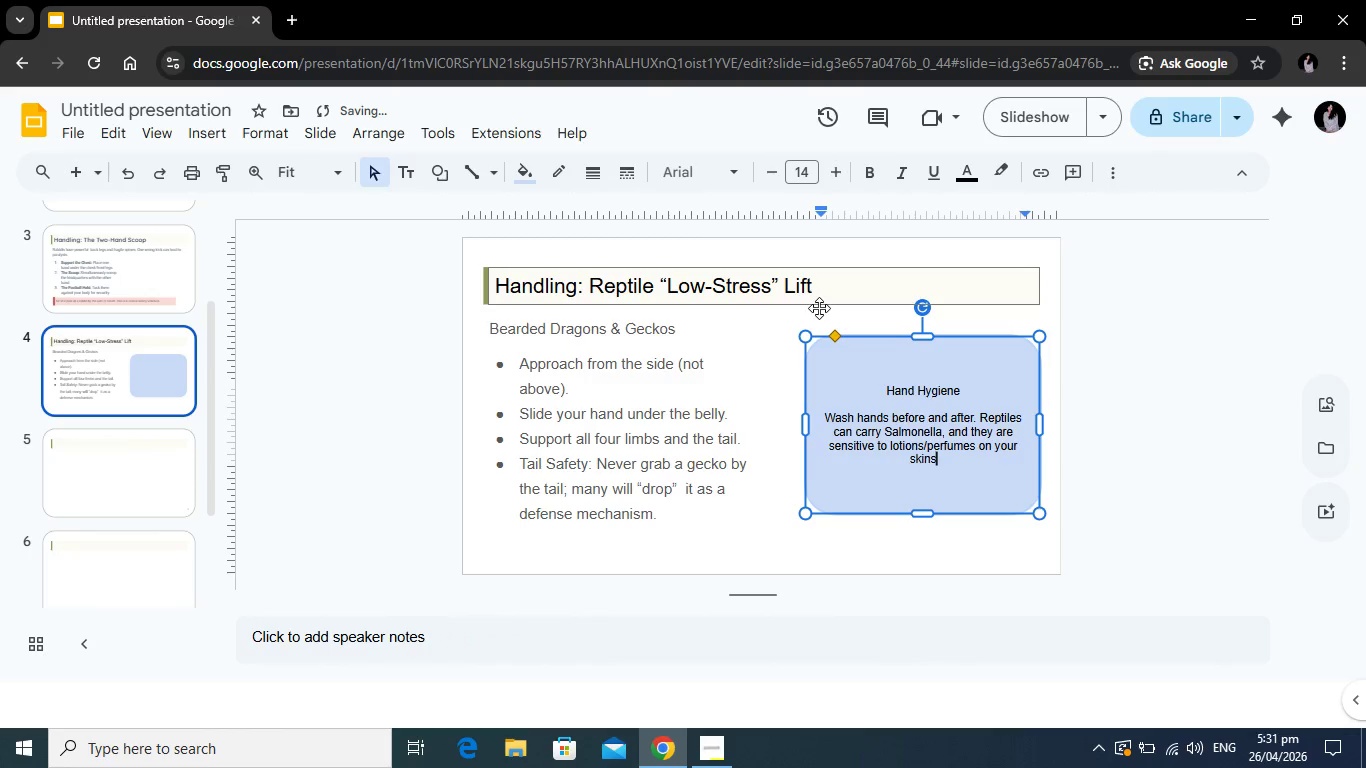 
key(Period)
 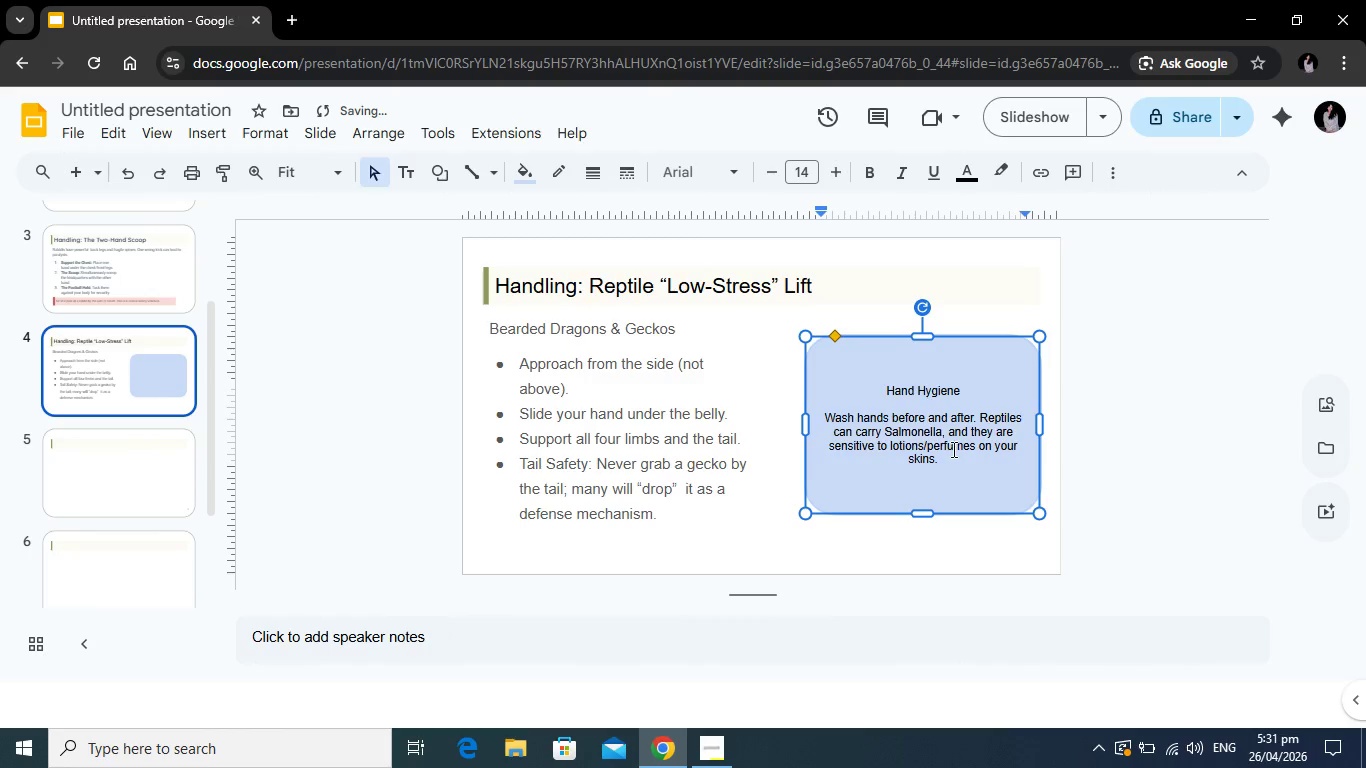 
left_click_drag(start_coordinate=[949, 459], to_coordinate=[822, 419])
 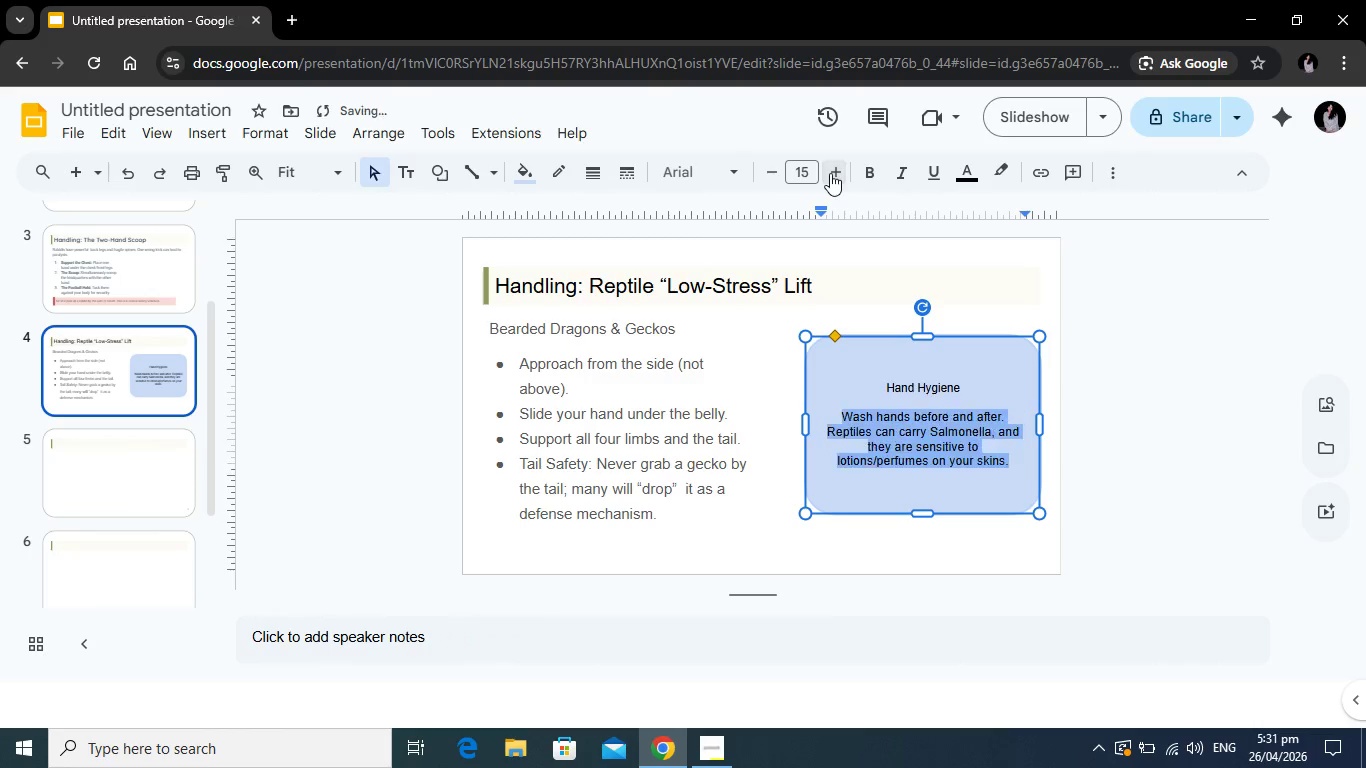 
double_click([830, 173])
 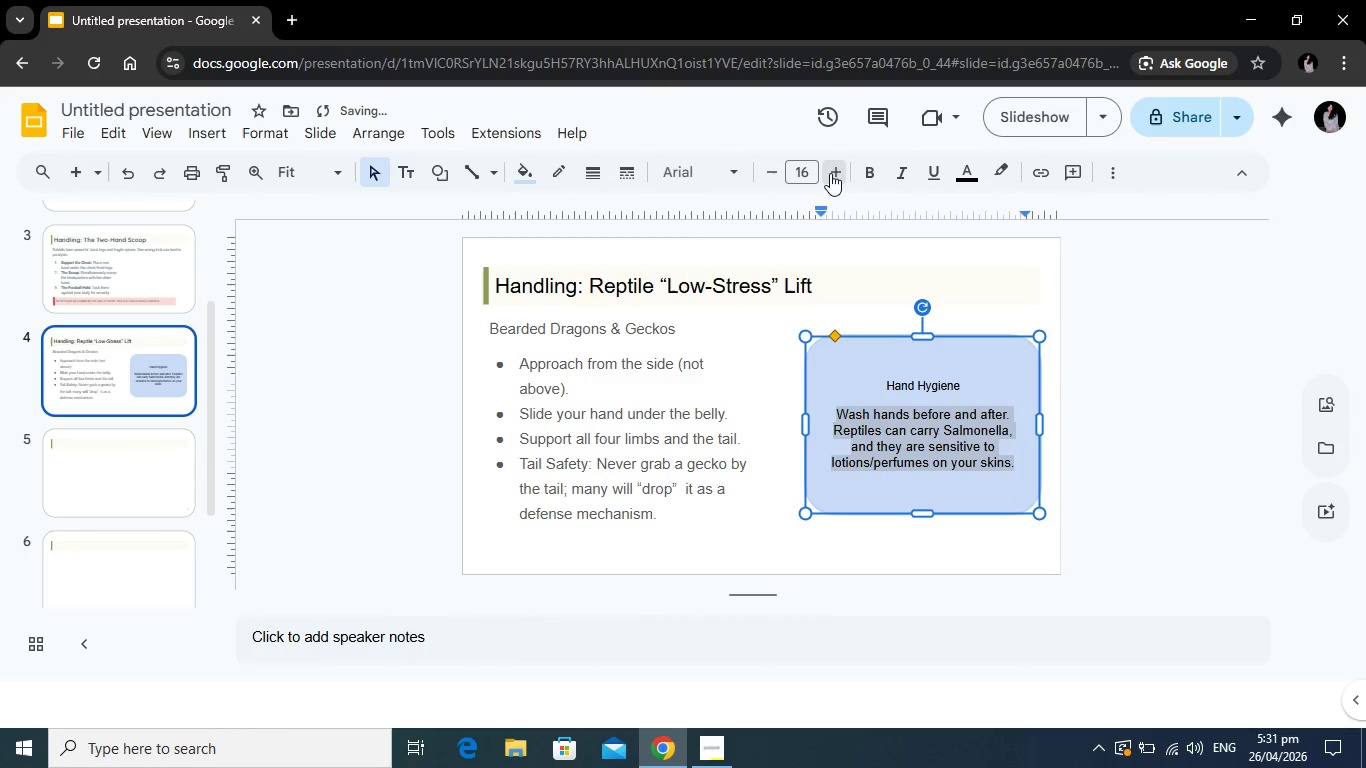 
left_click([830, 173])
 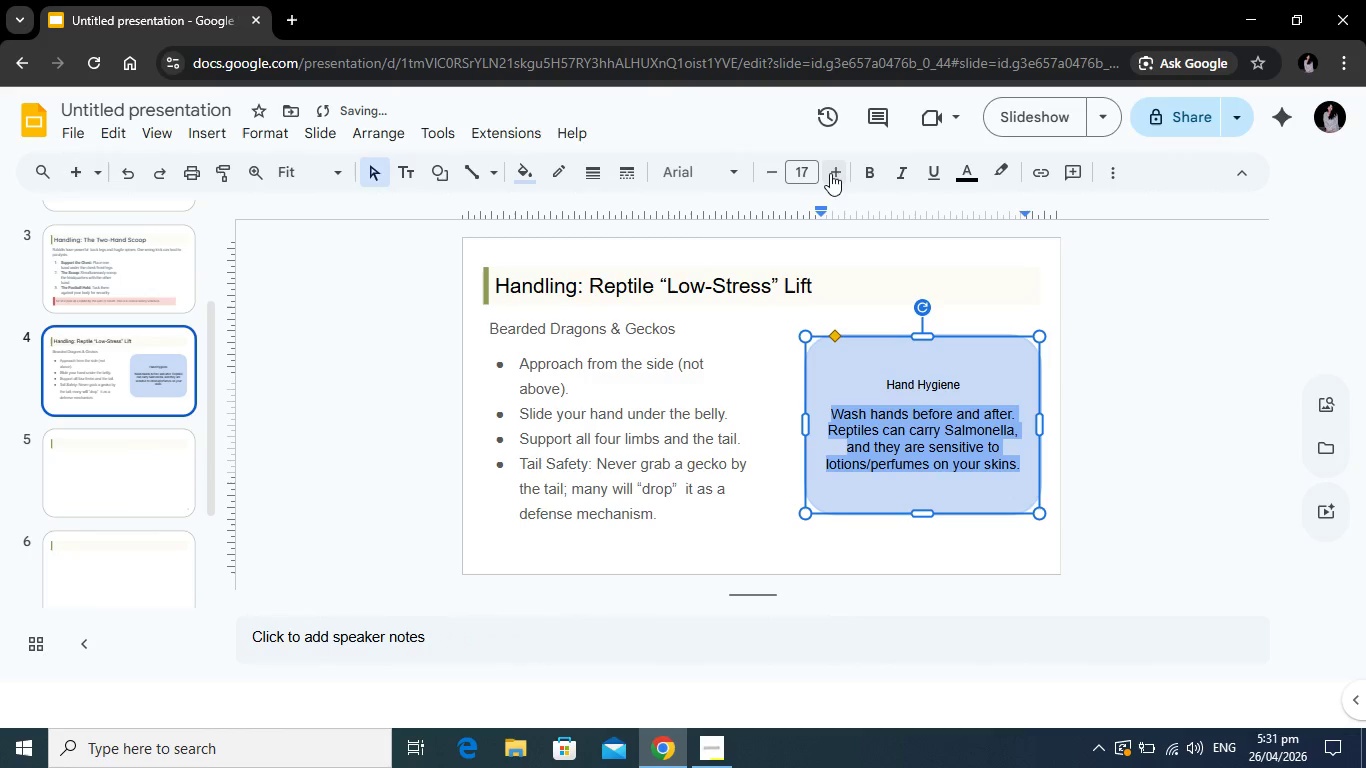 
left_click([830, 173])
 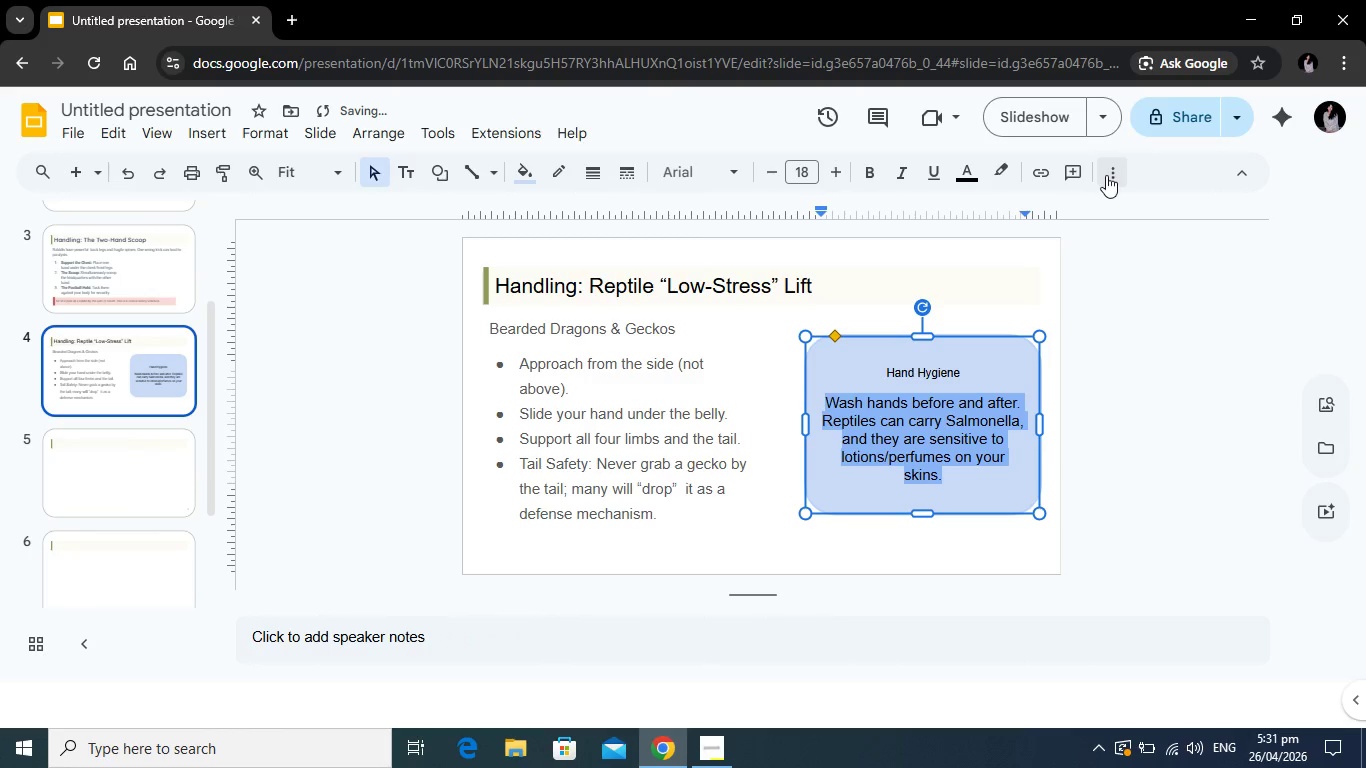 
left_click([1106, 175])
 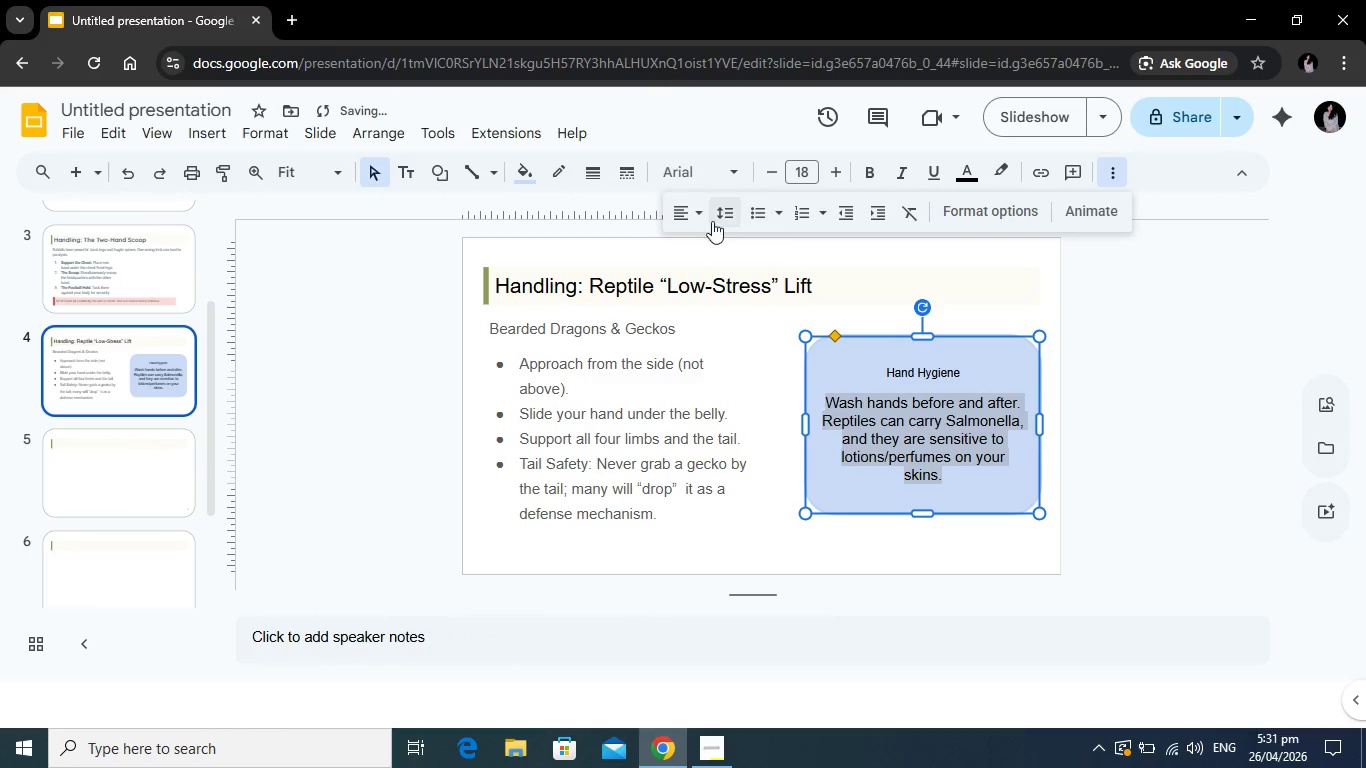 
left_click([692, 216])
 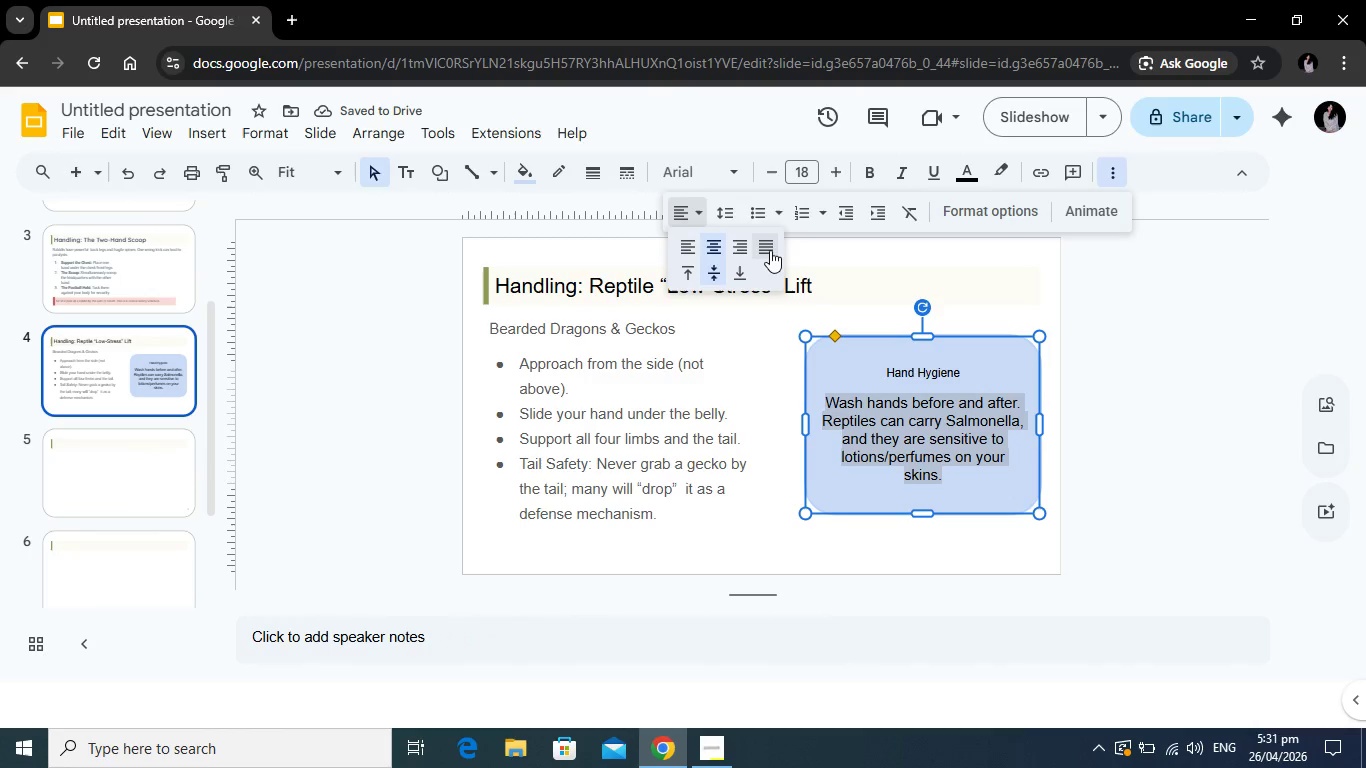 
left_click([770, 250])
 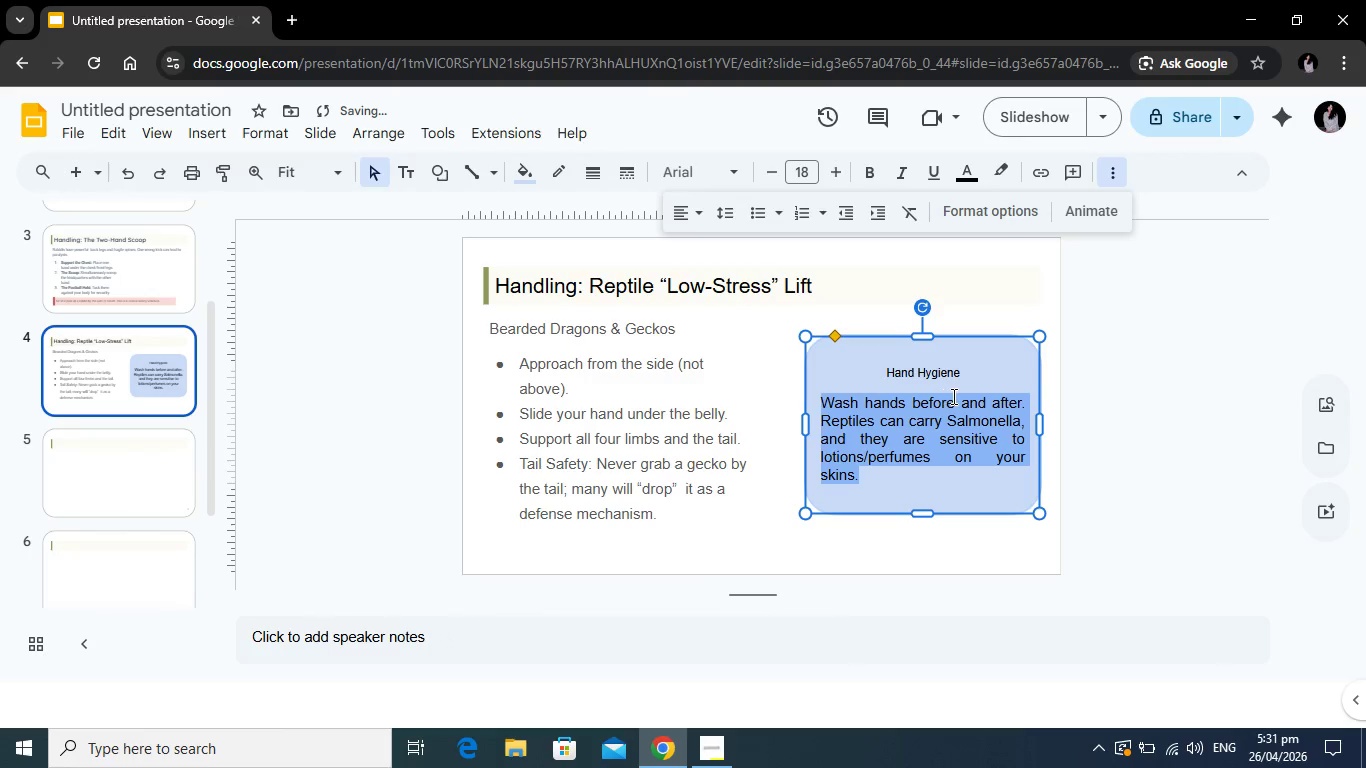 
left_click([952, 396])
 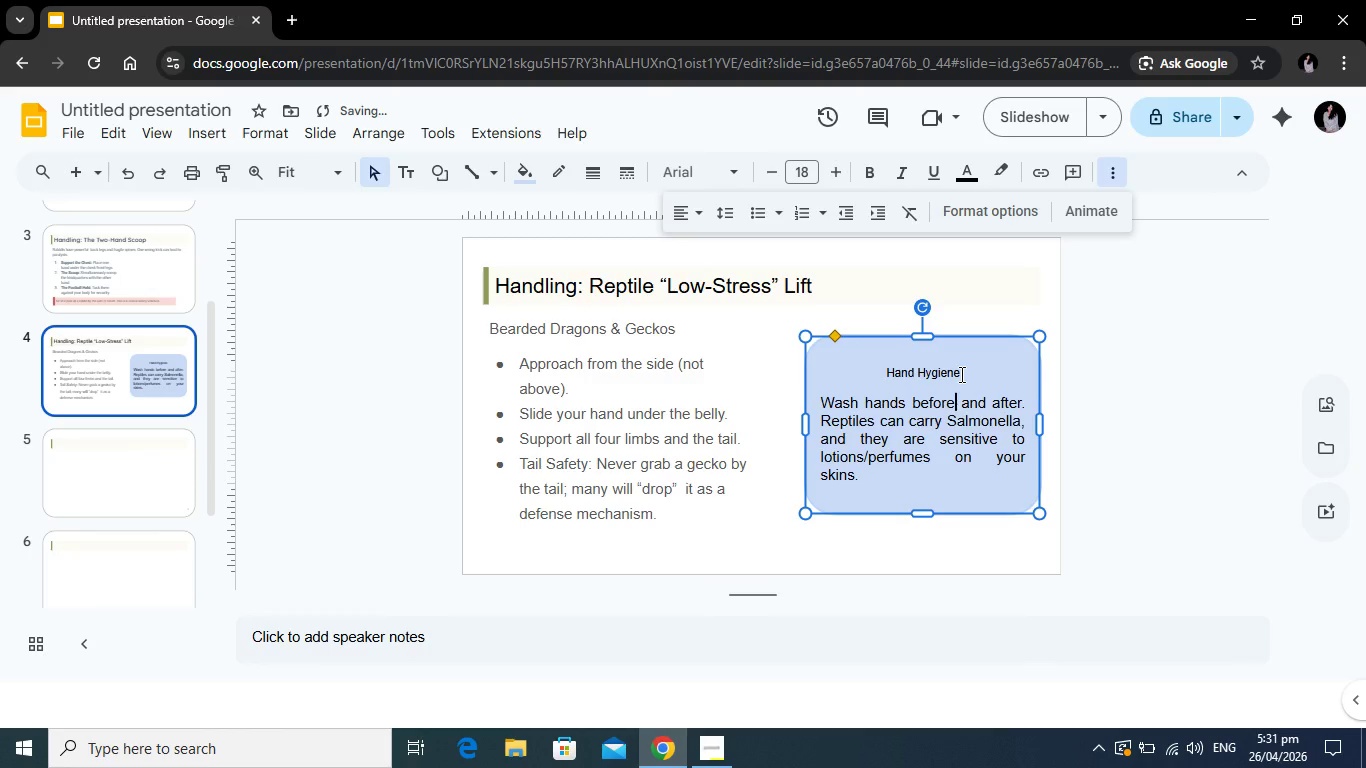 
left_click_drag(start_coordinate=[969, 376], to_coordinate=[849, 369])
 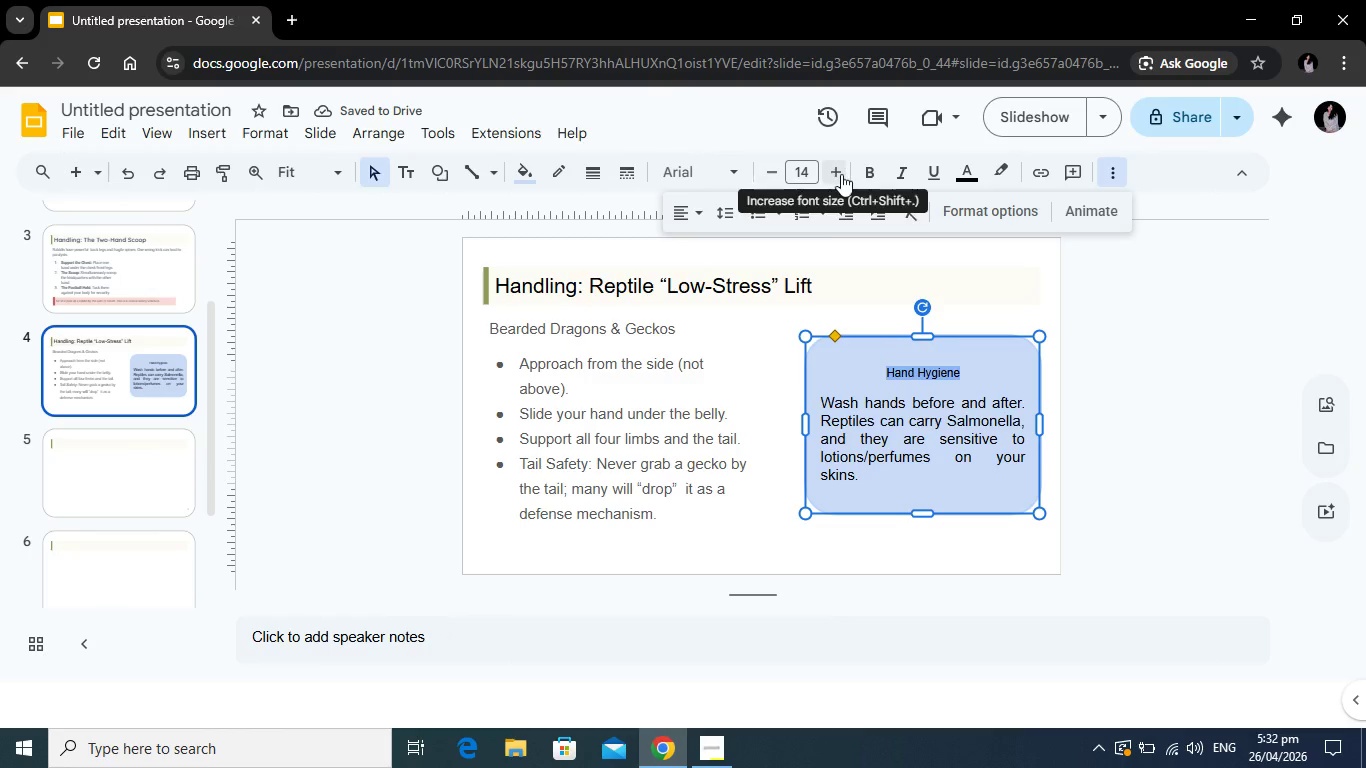 
double_click([841, 174])
 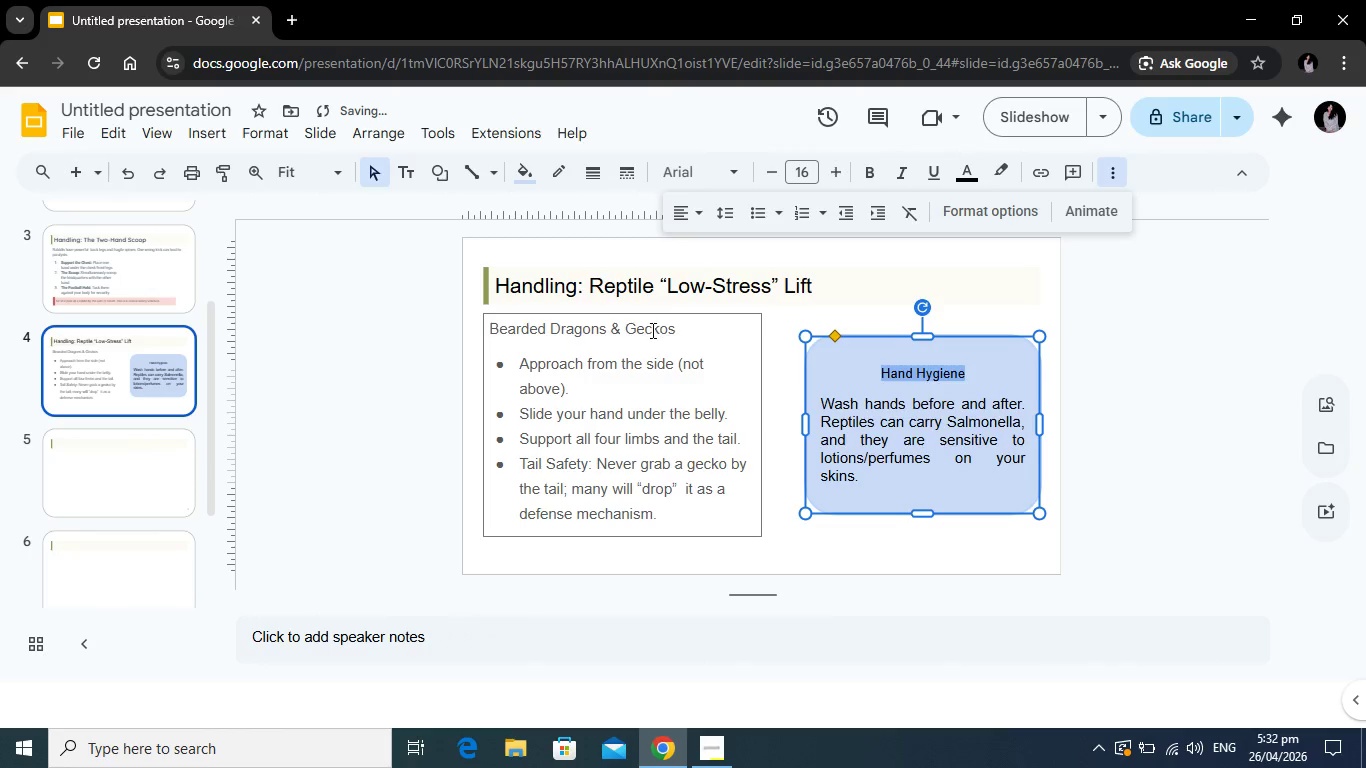 
left_click([651, 330])
 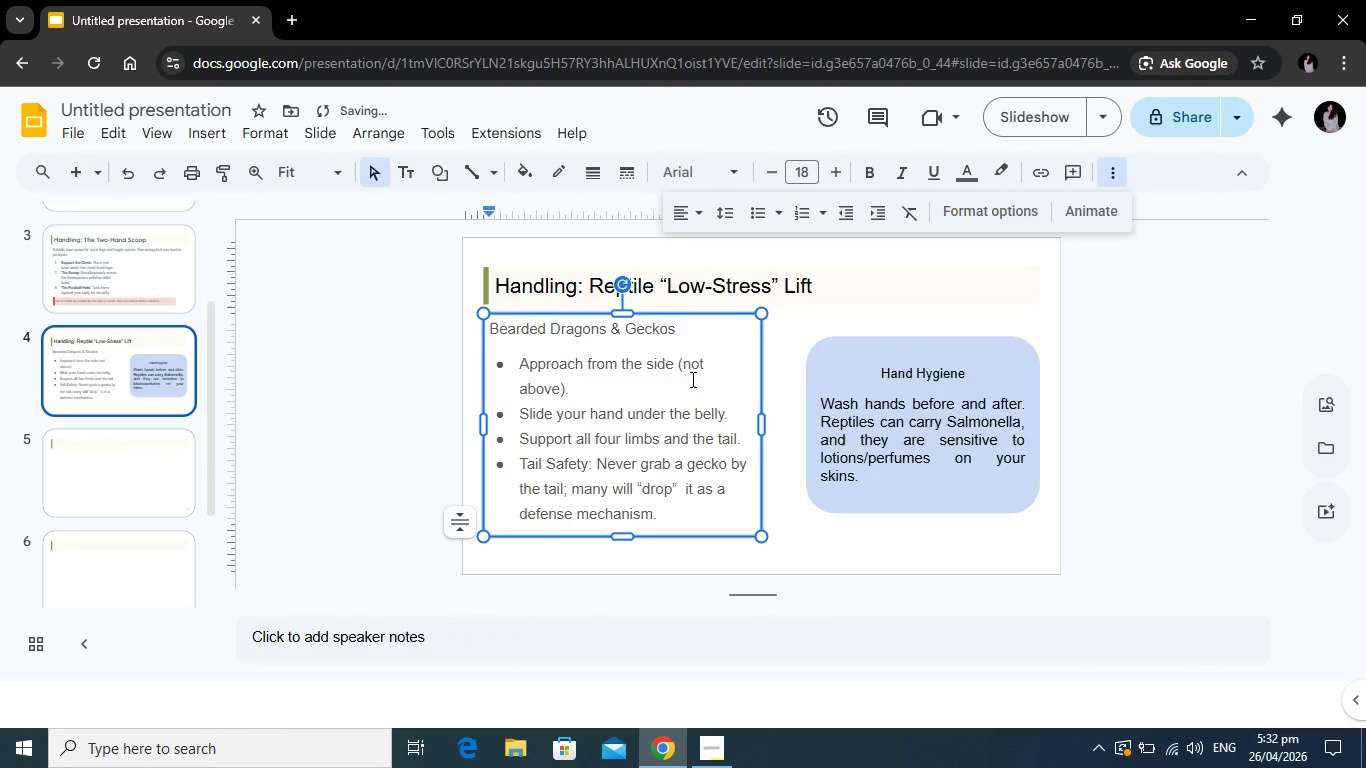 
left_click([693, 376])
 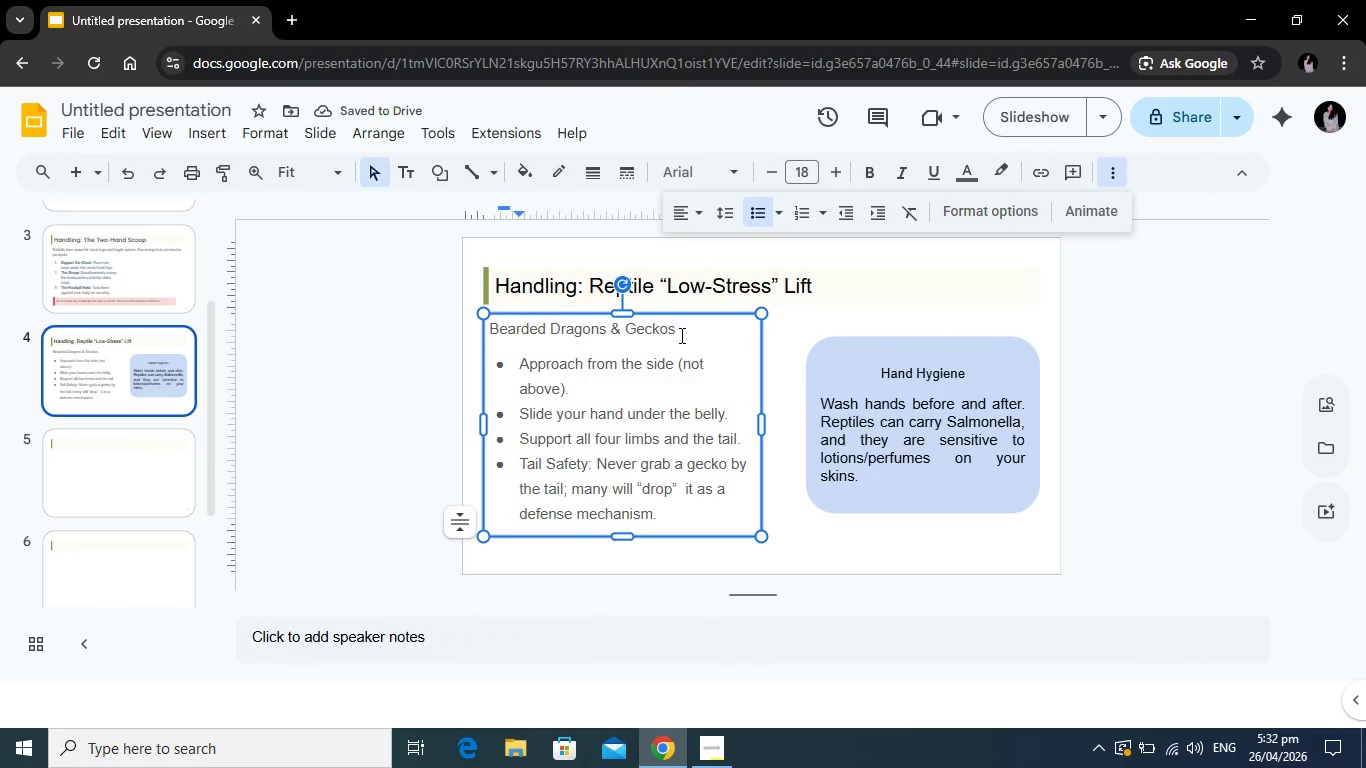 
left_click([680, 335])
 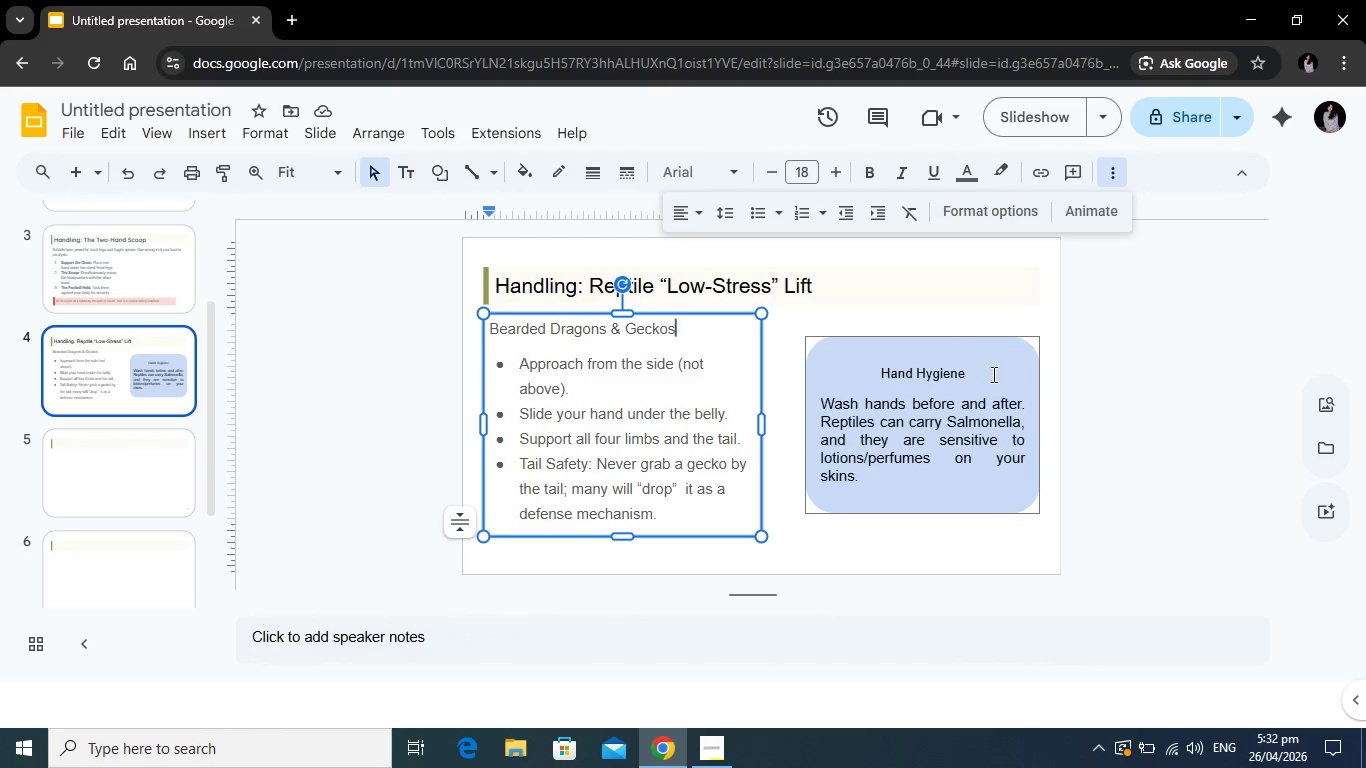 
double_click([961, 427])
 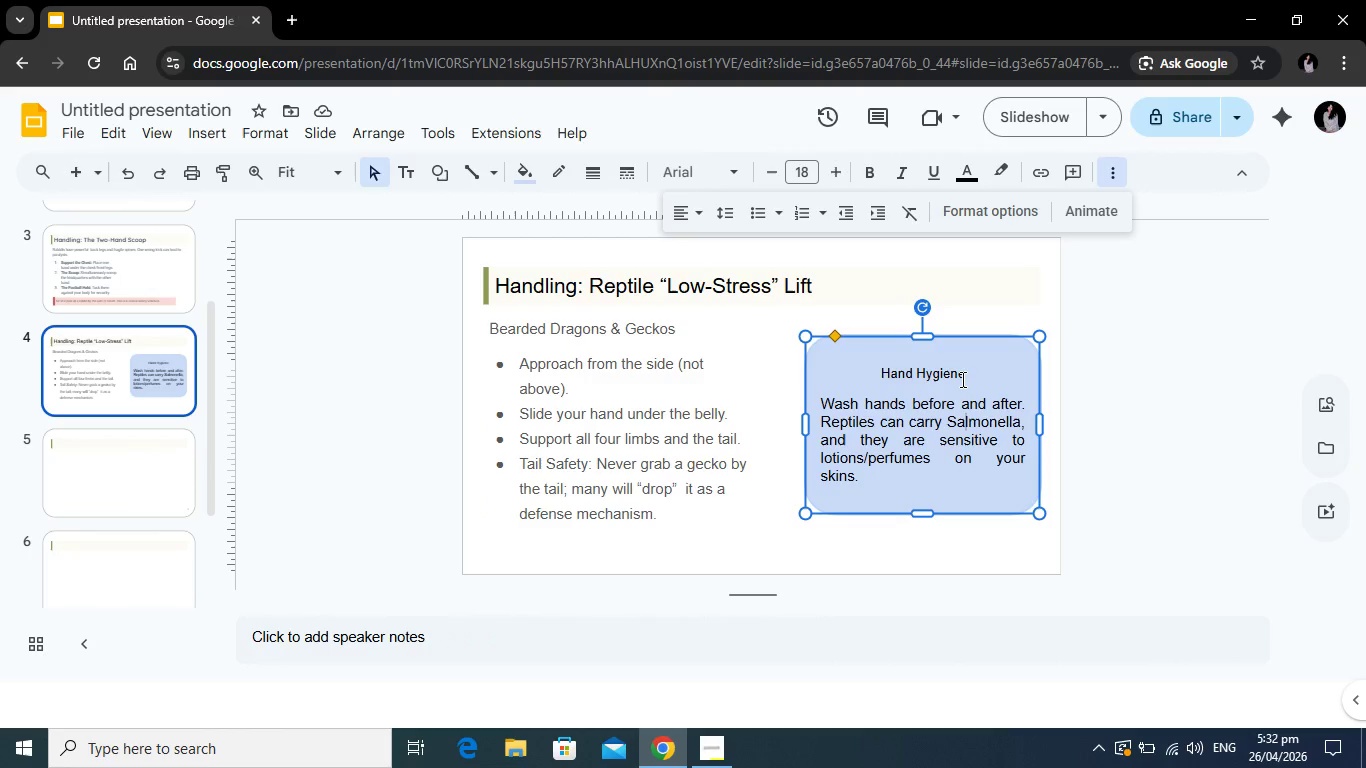 
left_click([961, 378])
 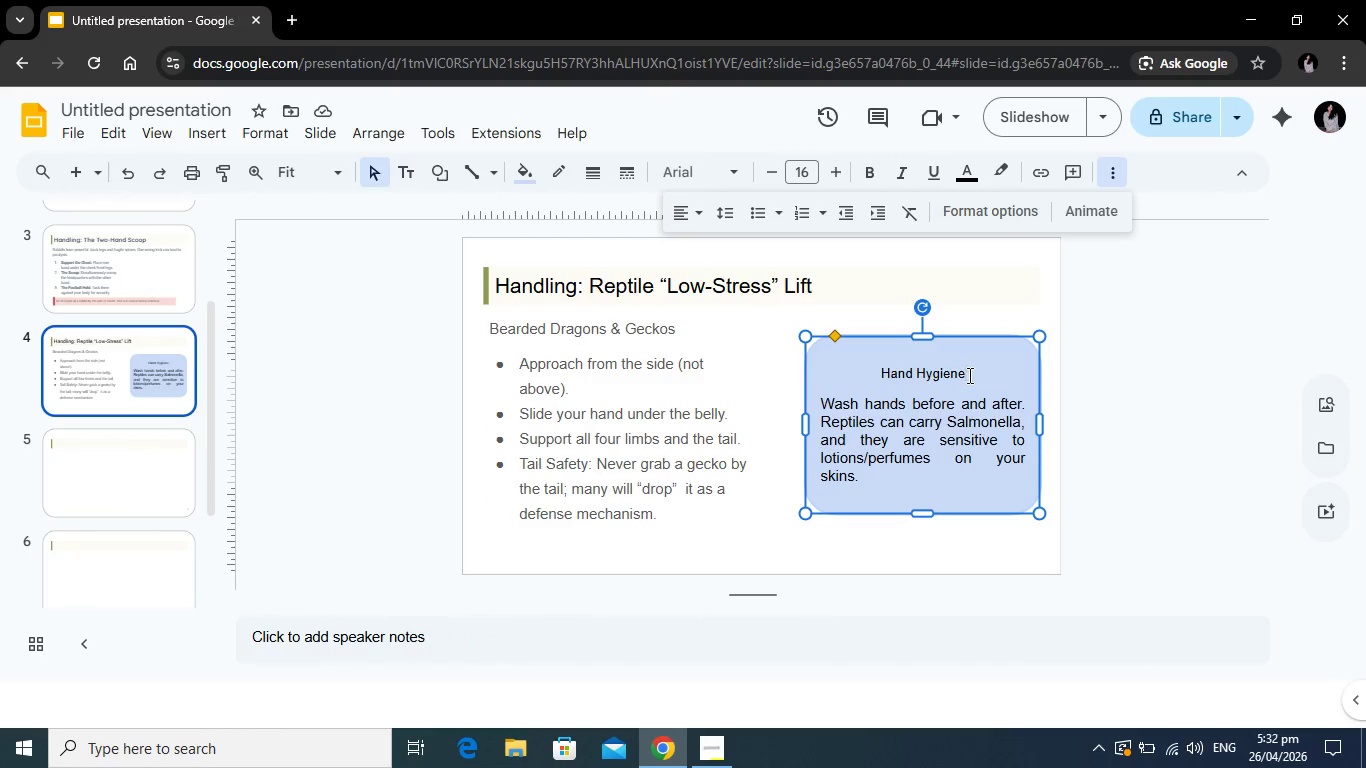 
left_click_drag(start_coordinate=[968, 375], to_coordinate=[856, 366])
 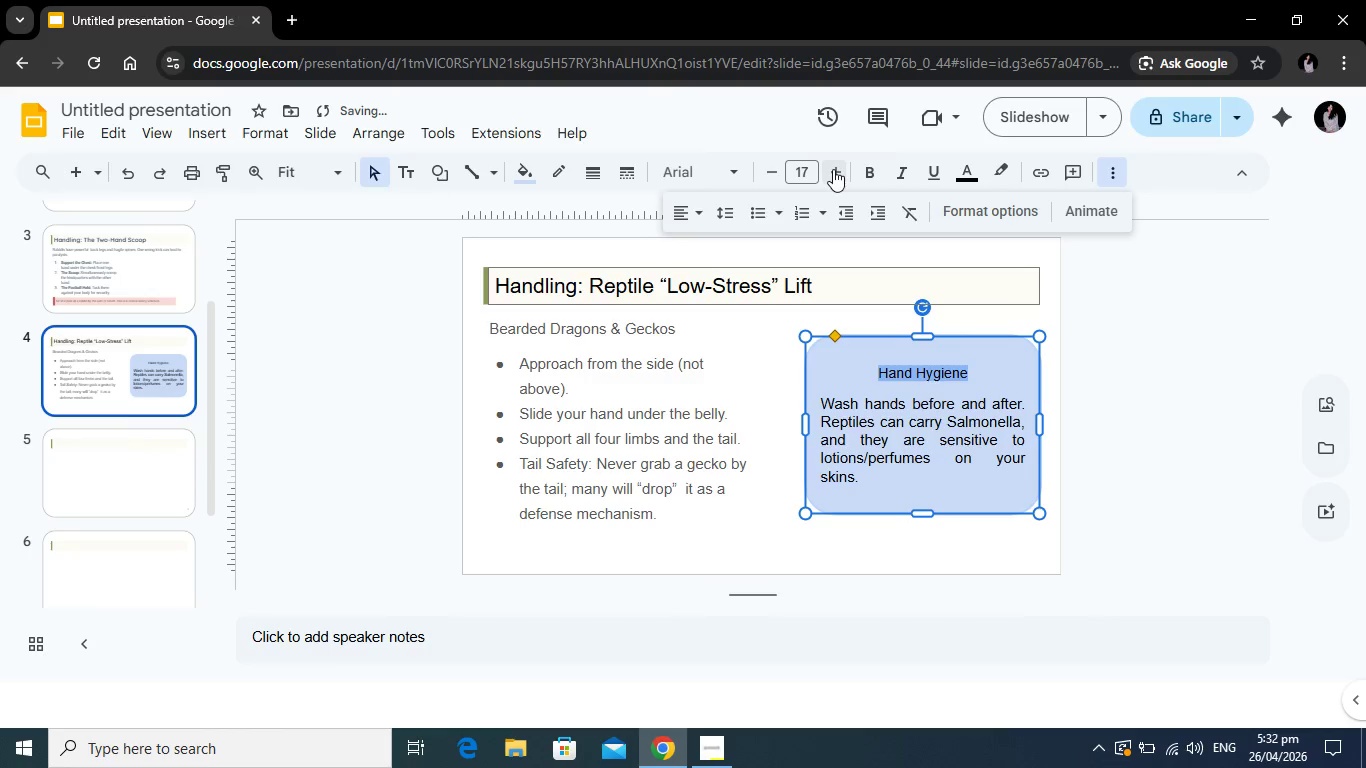 
left_click([833, 169])
 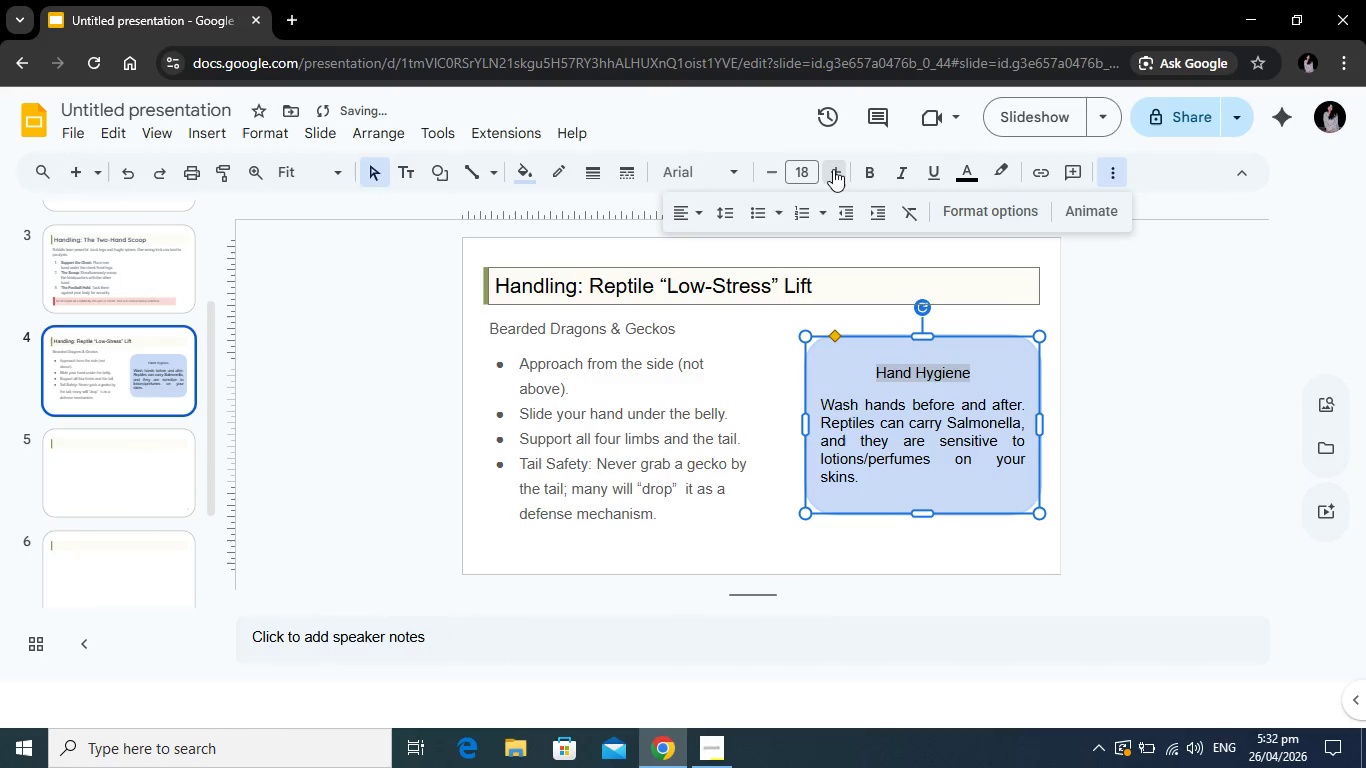 
double_click([833, 169])
 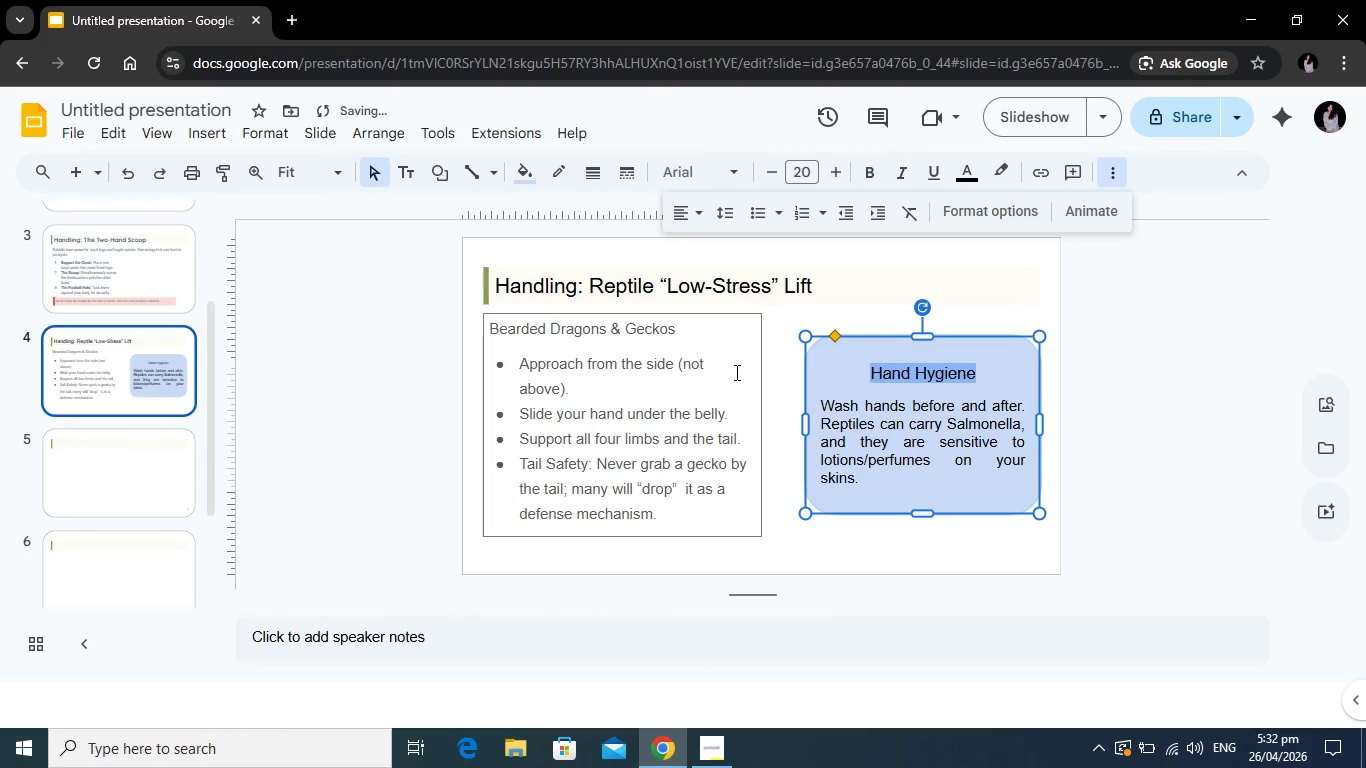 
left_click([656, 343])
 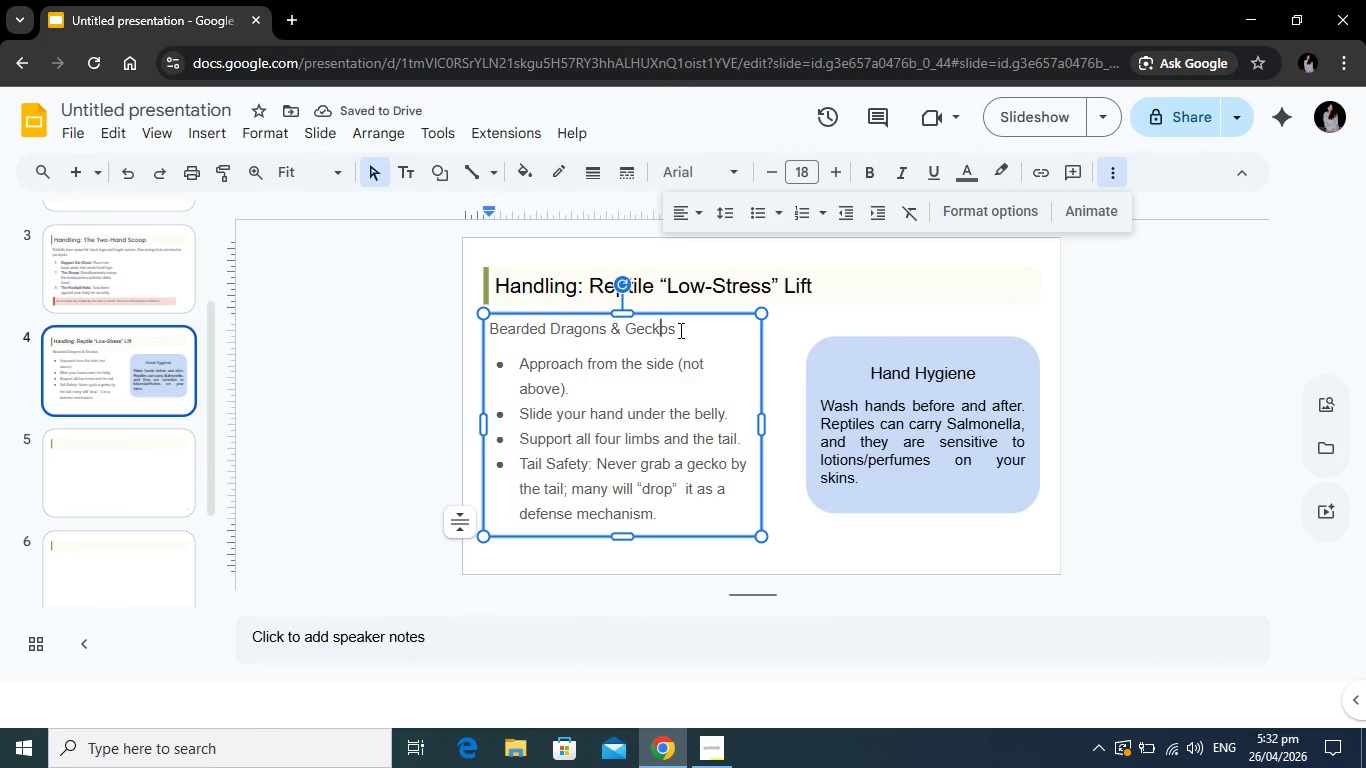 
left_click_drag(start_coordinate=[679, 330], to_coordinate=[492, 328])
 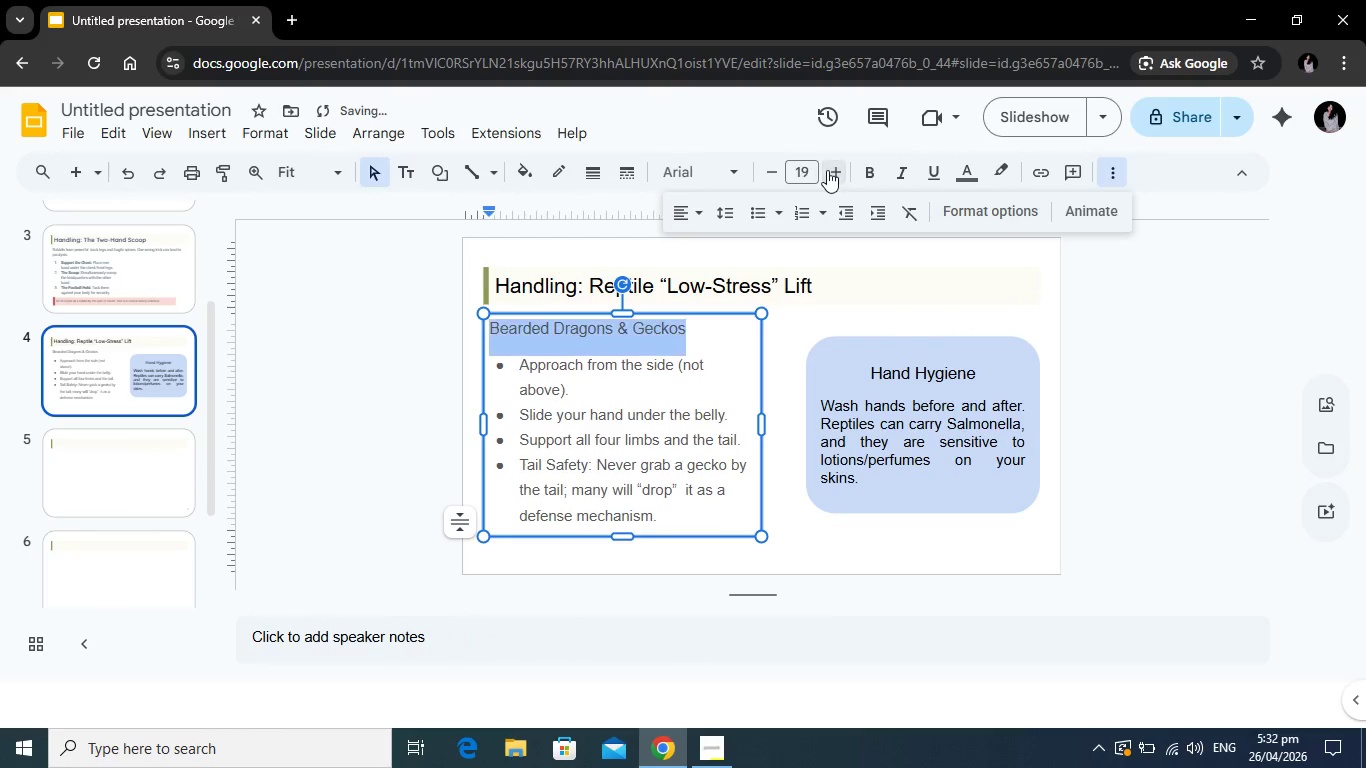 
double_click([827, 170])
 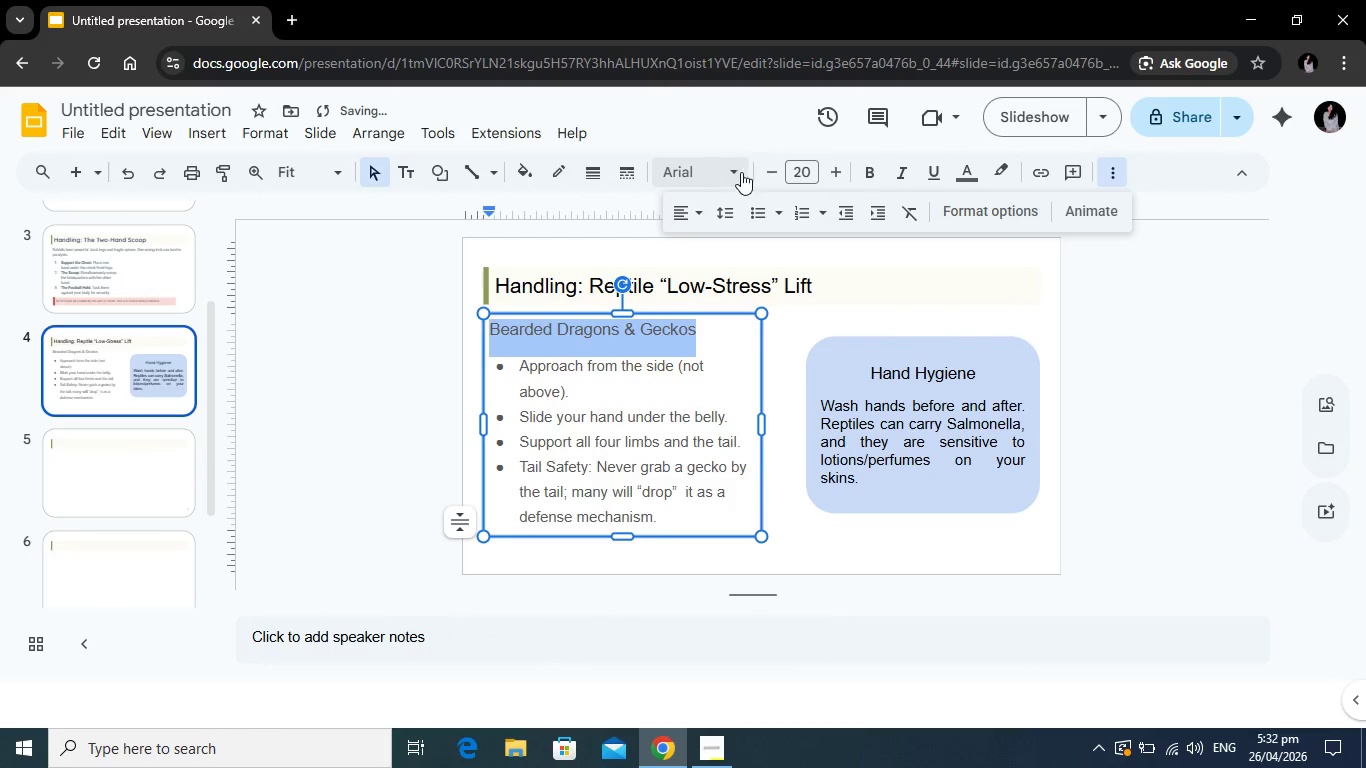 
left_click([737, 172])
 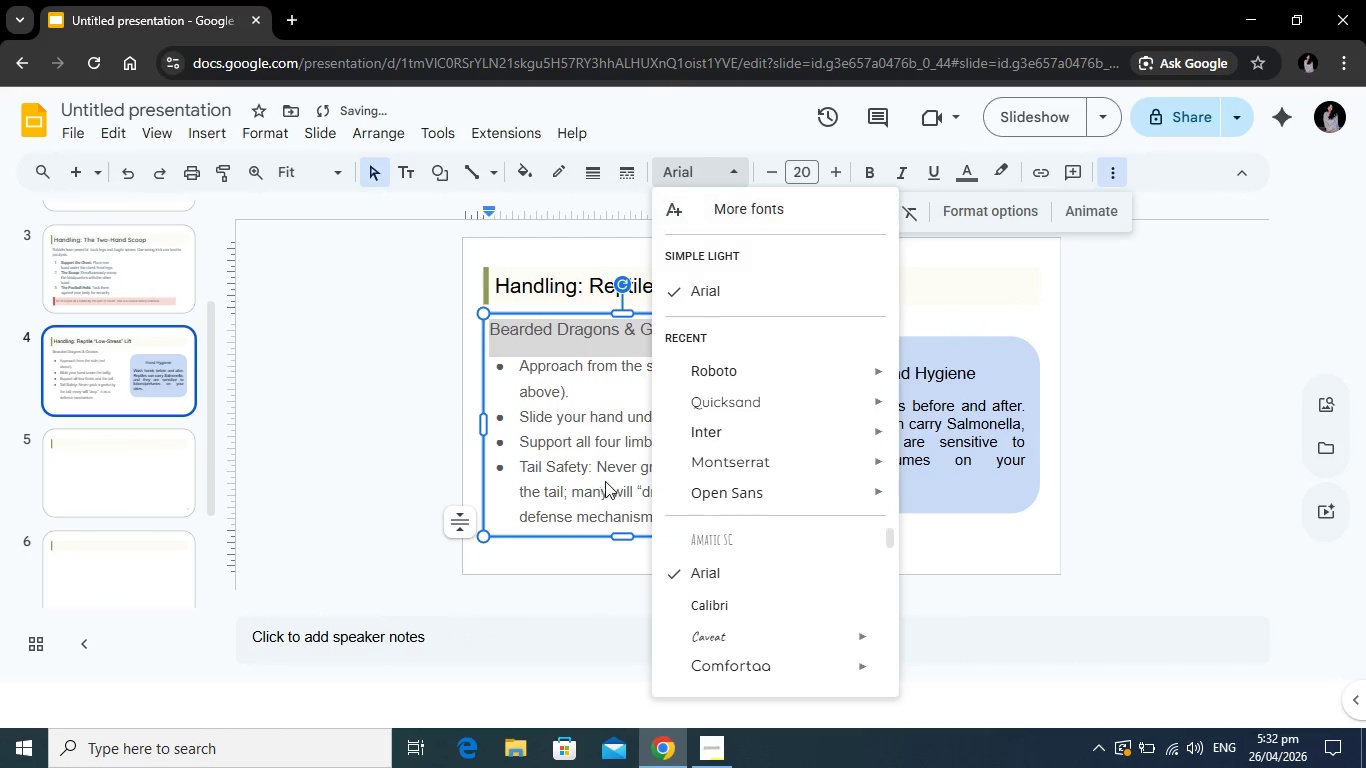 
left_click([596, 478])
 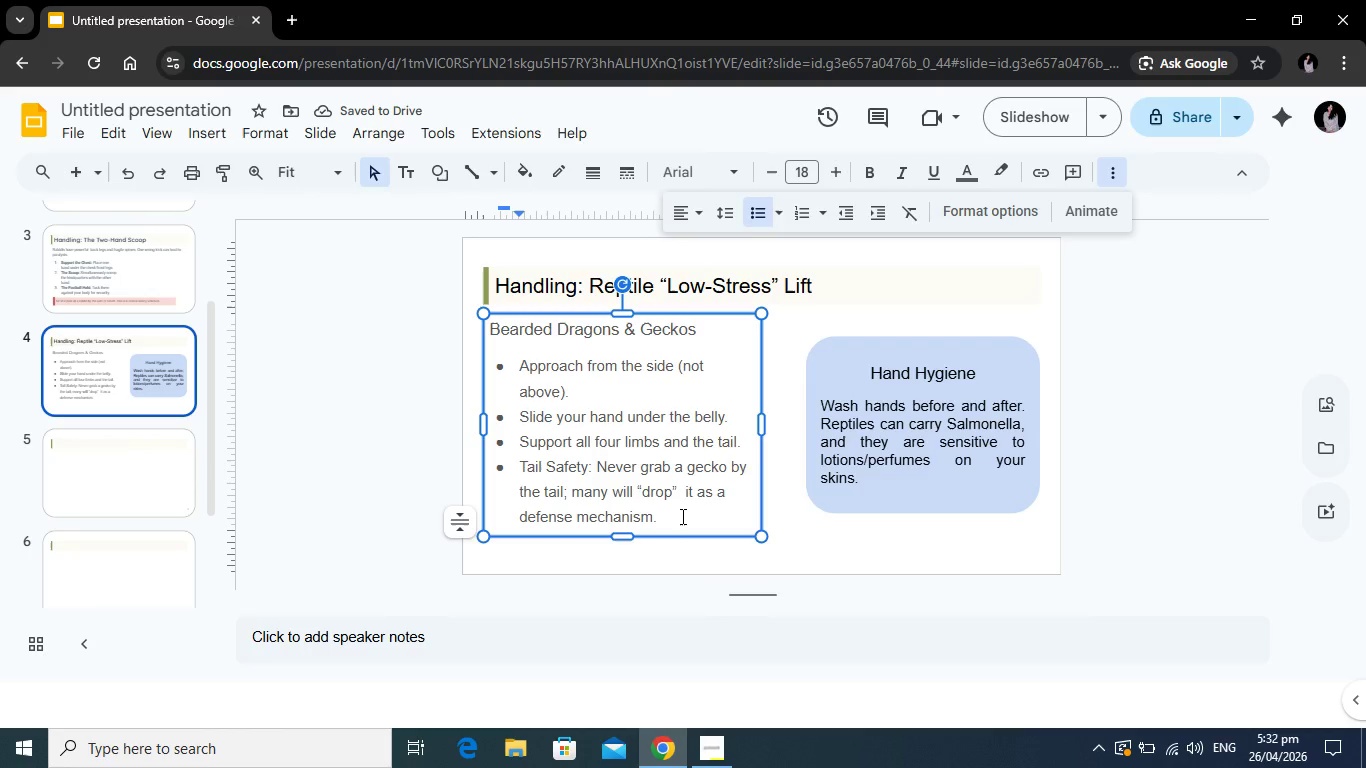 
left_click_drag(start_coordinate=[681, 517], to_coordinate=[491, 326])
 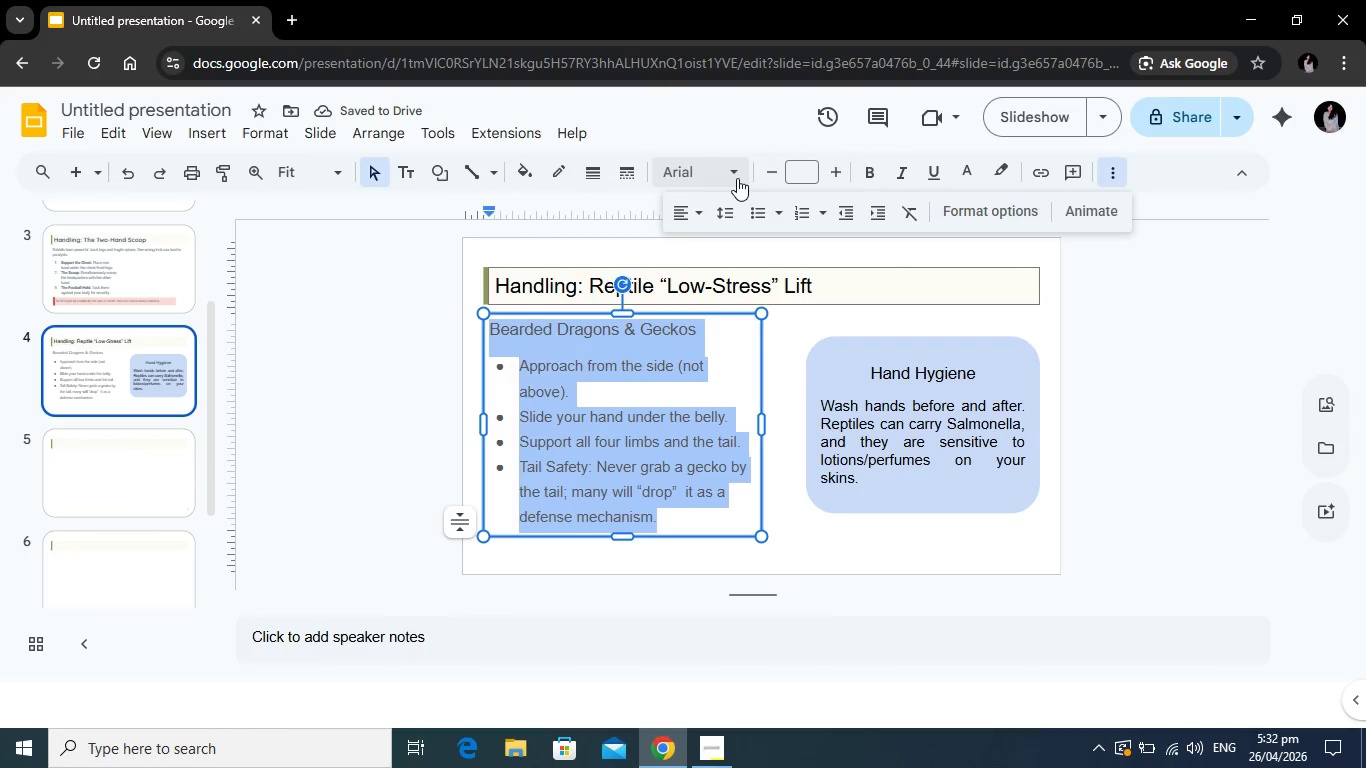 
left_click([737, 178])
 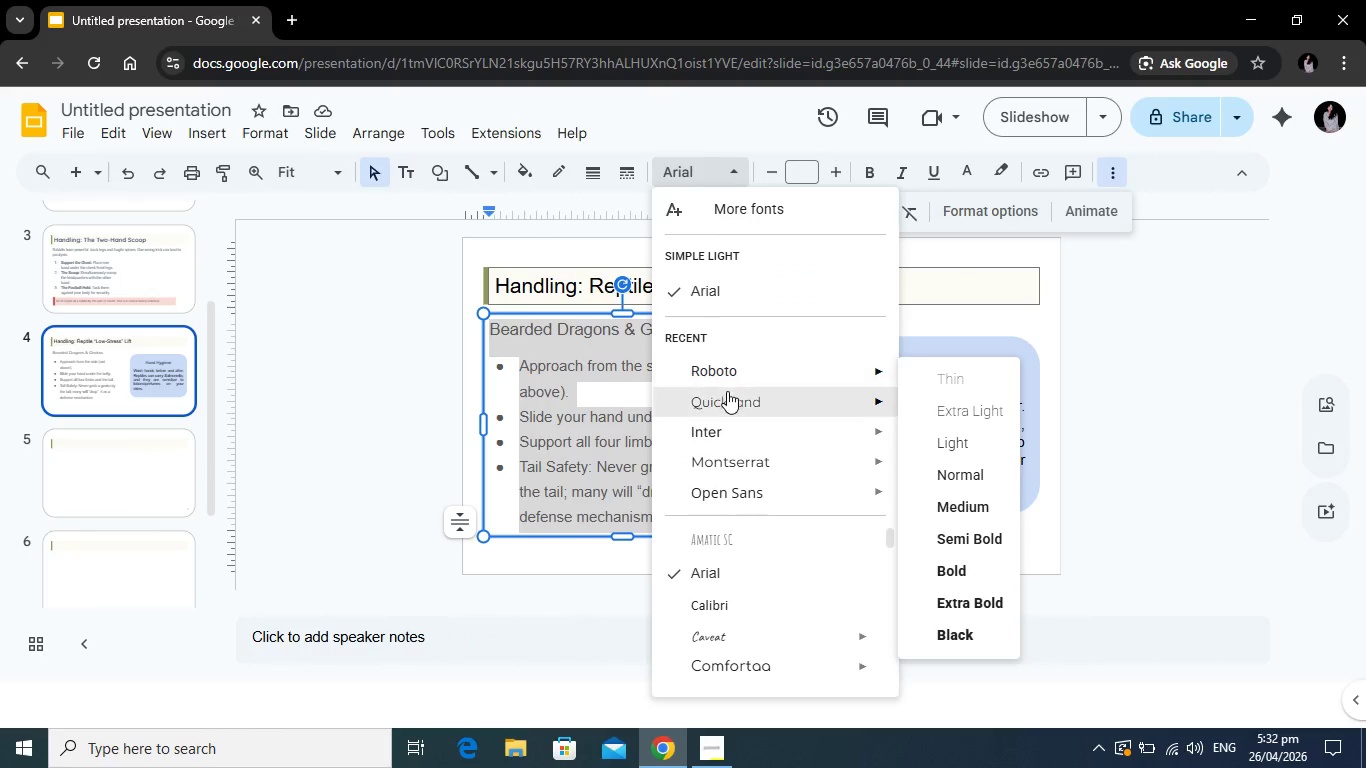 
left_click([730, 374])
 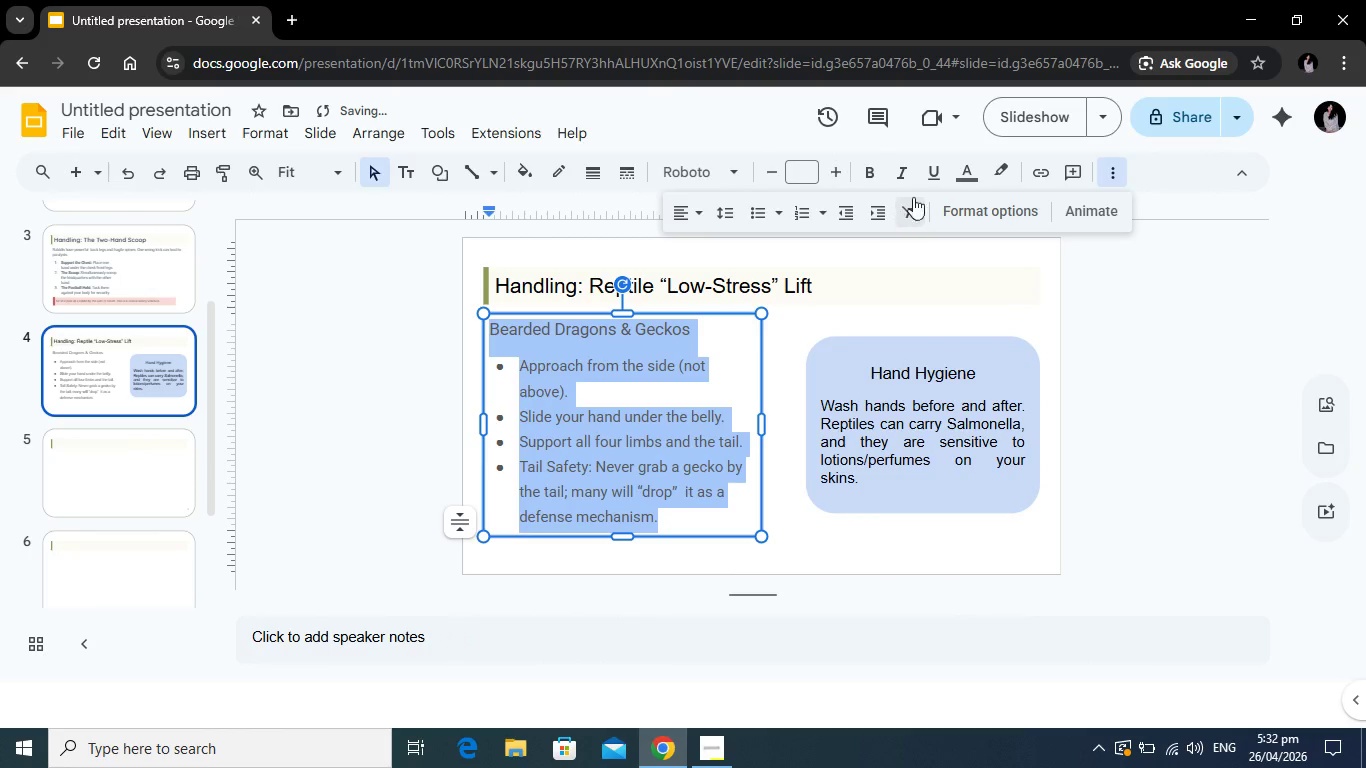 
left_click([972, 171])
 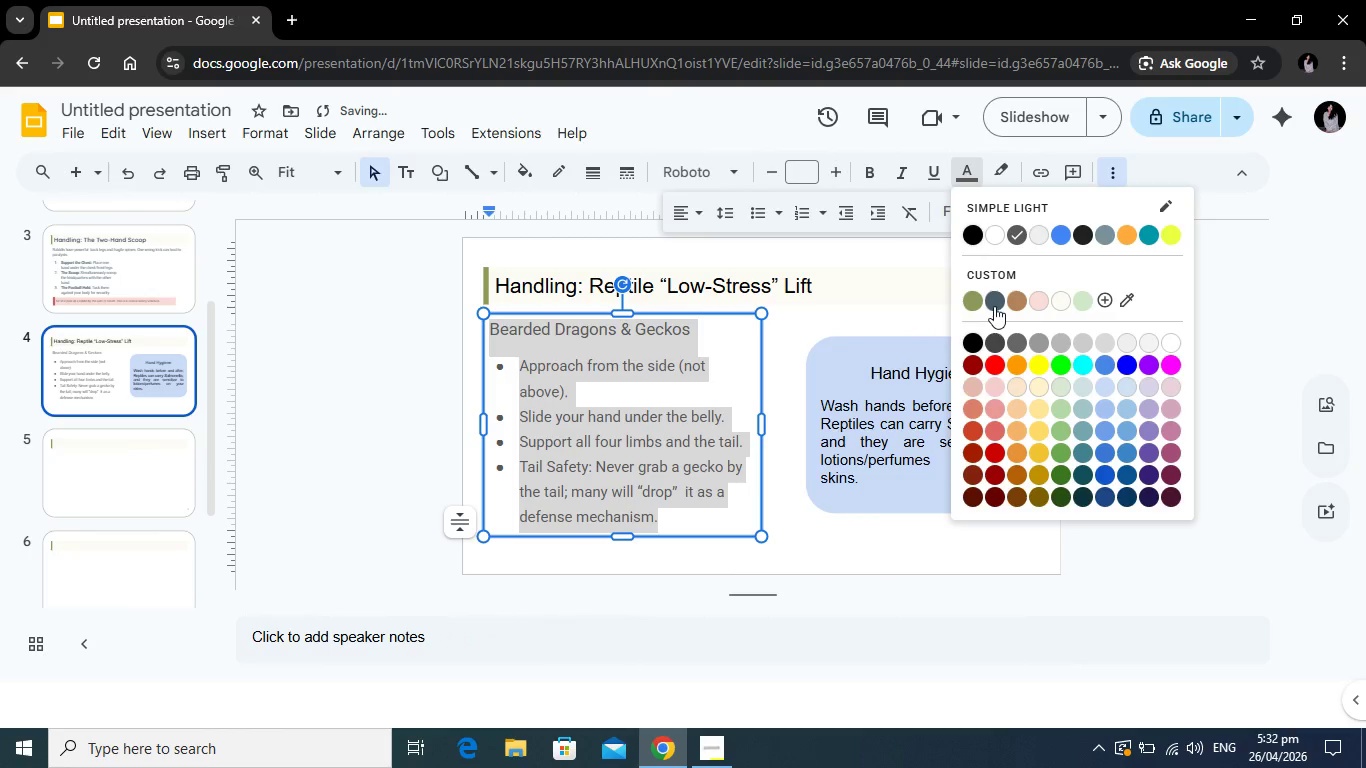 
left_click([994, 306])
 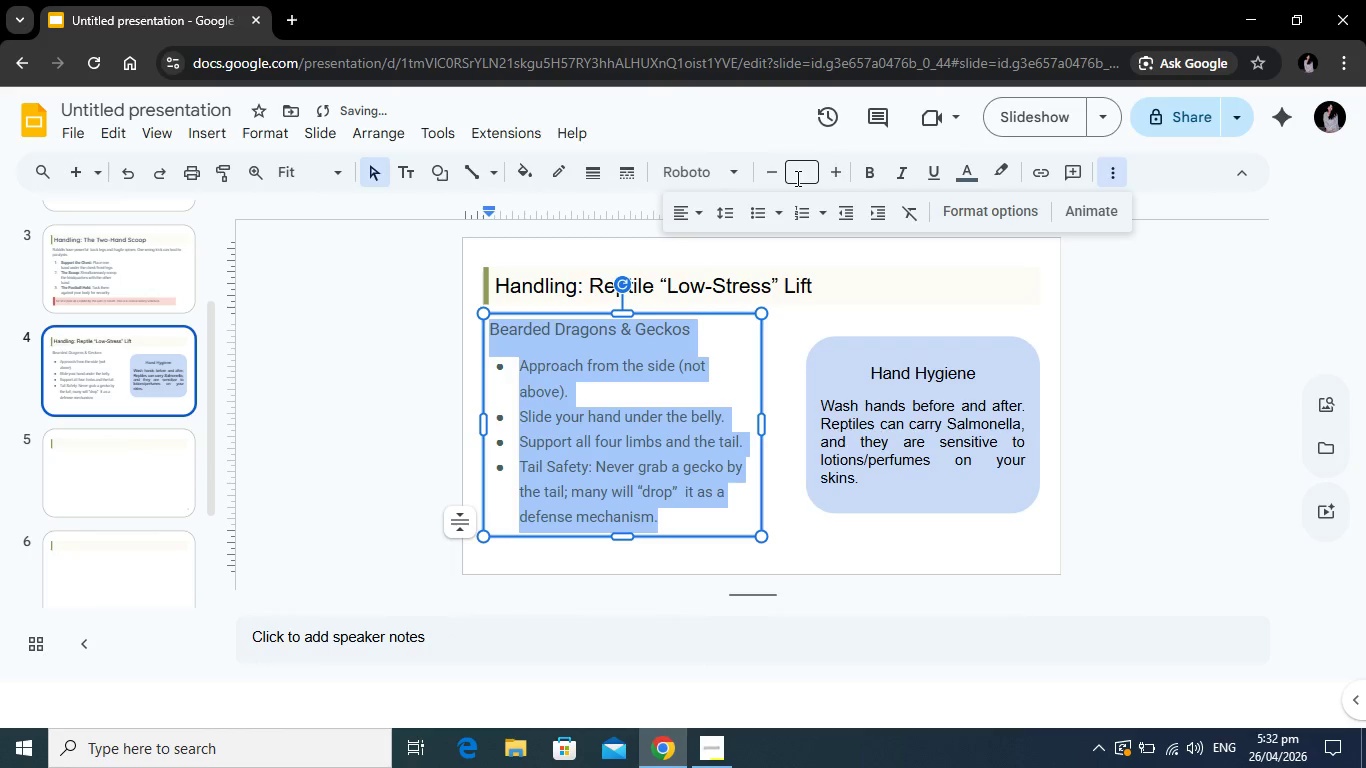 
left_click([800, 342])
 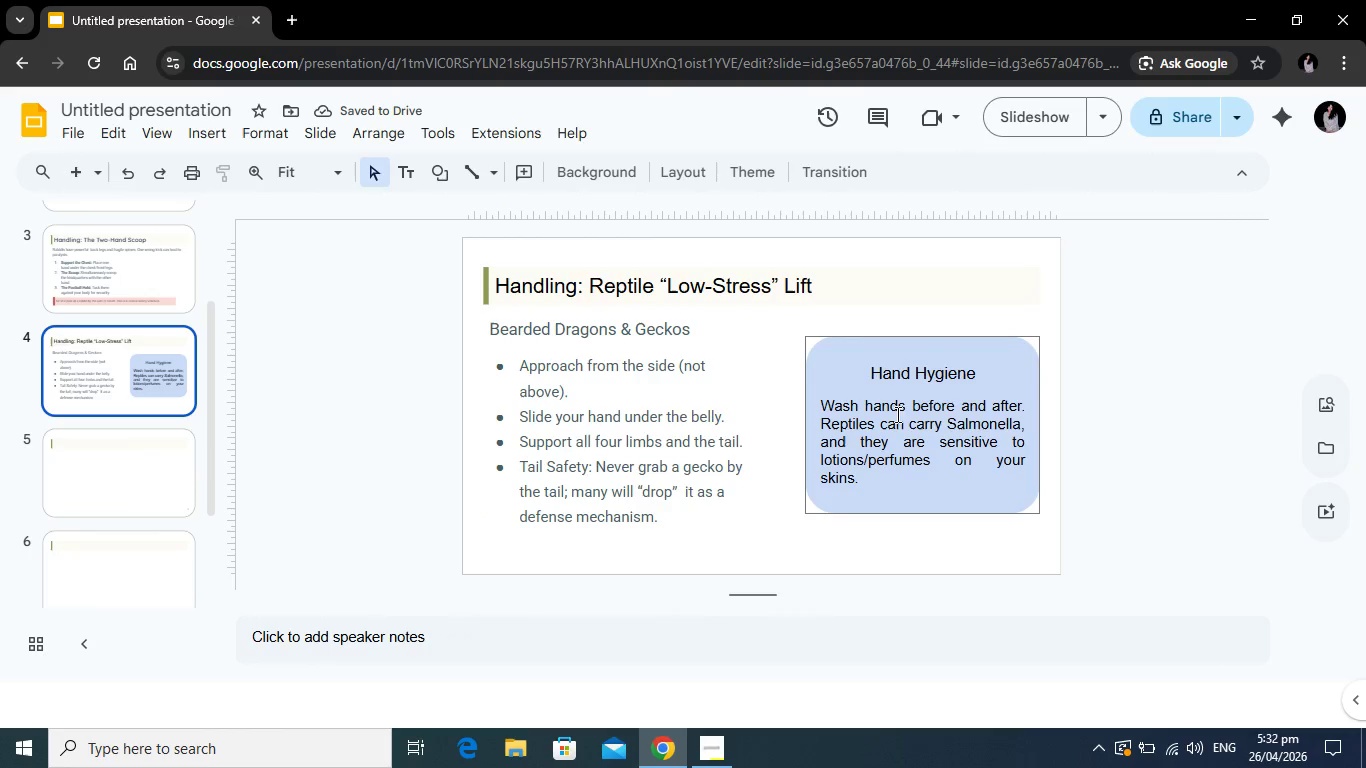 
left_click([903, 417])
 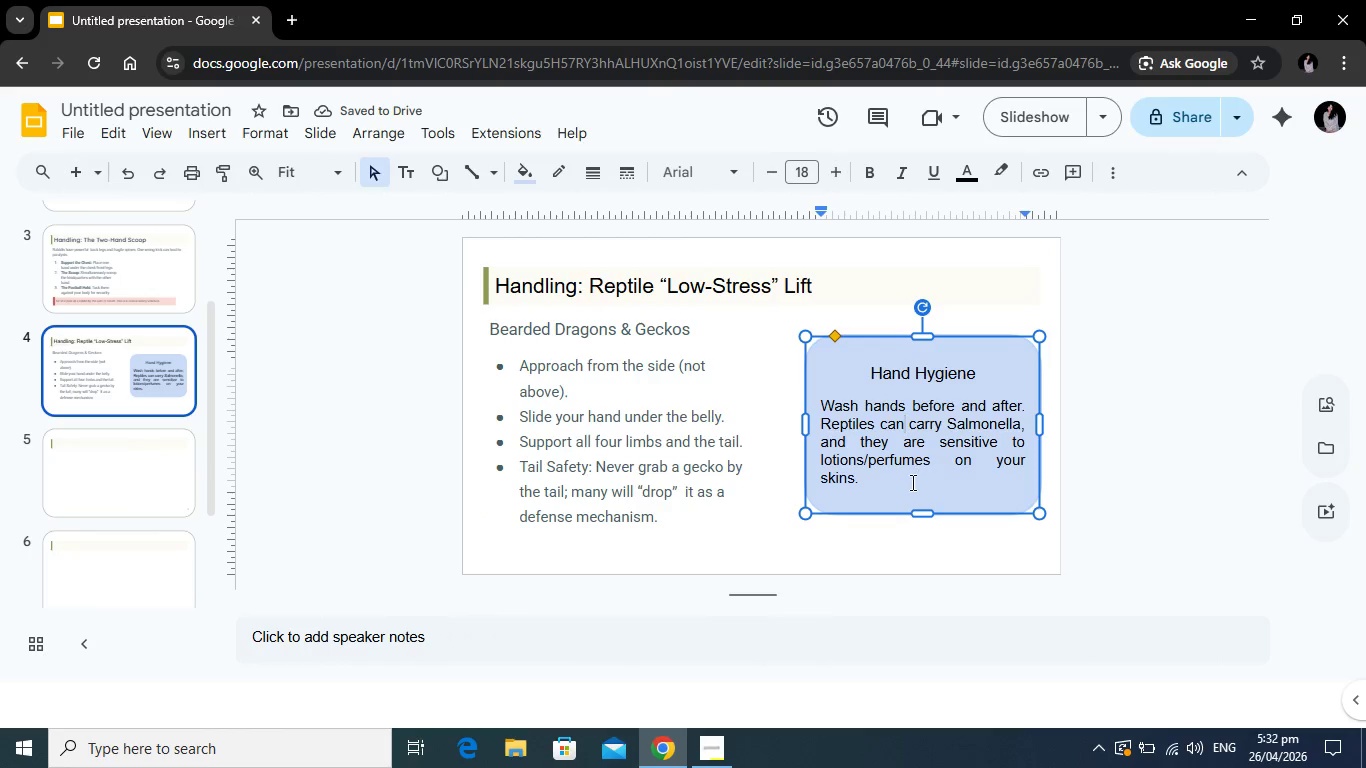 
left_click_drag(start_coordinate=[911, 482], to_coordinate=[863, 377])
 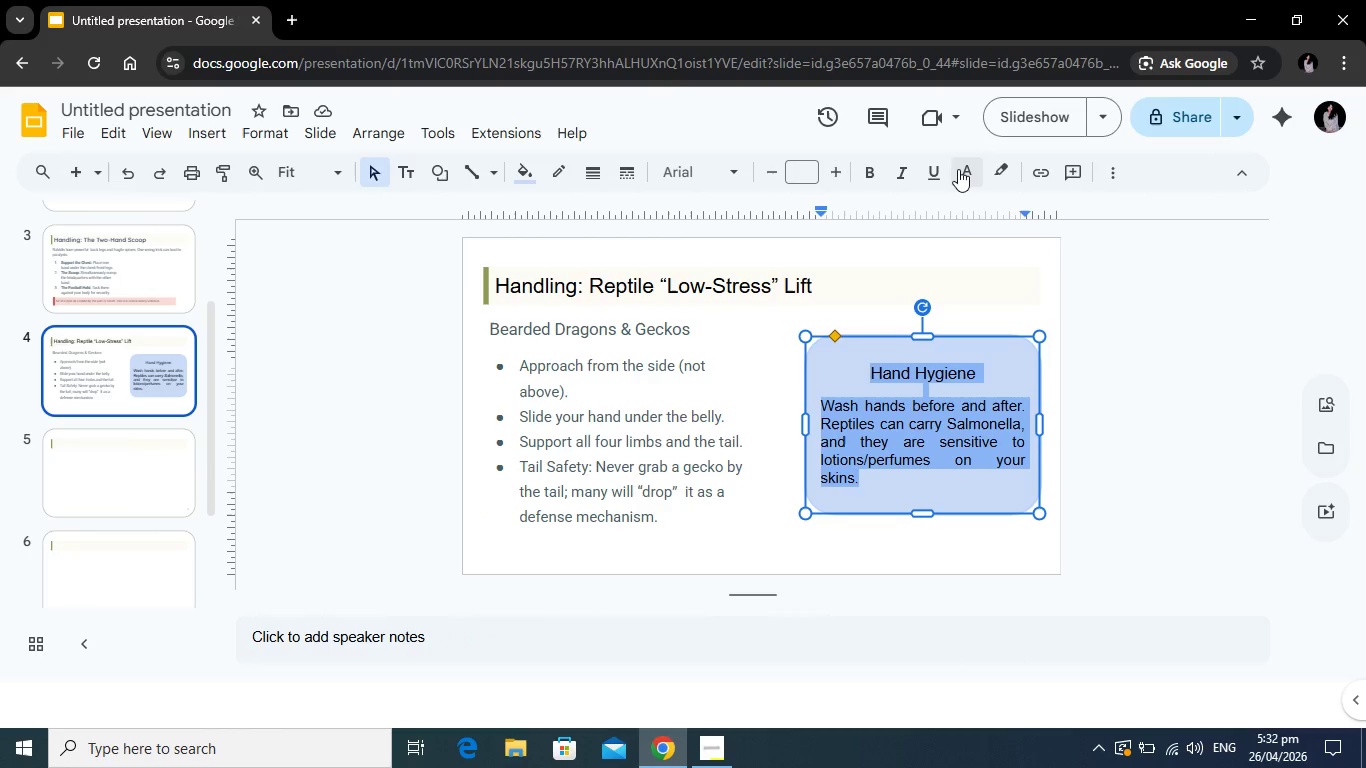 
left_click([958, 169])
 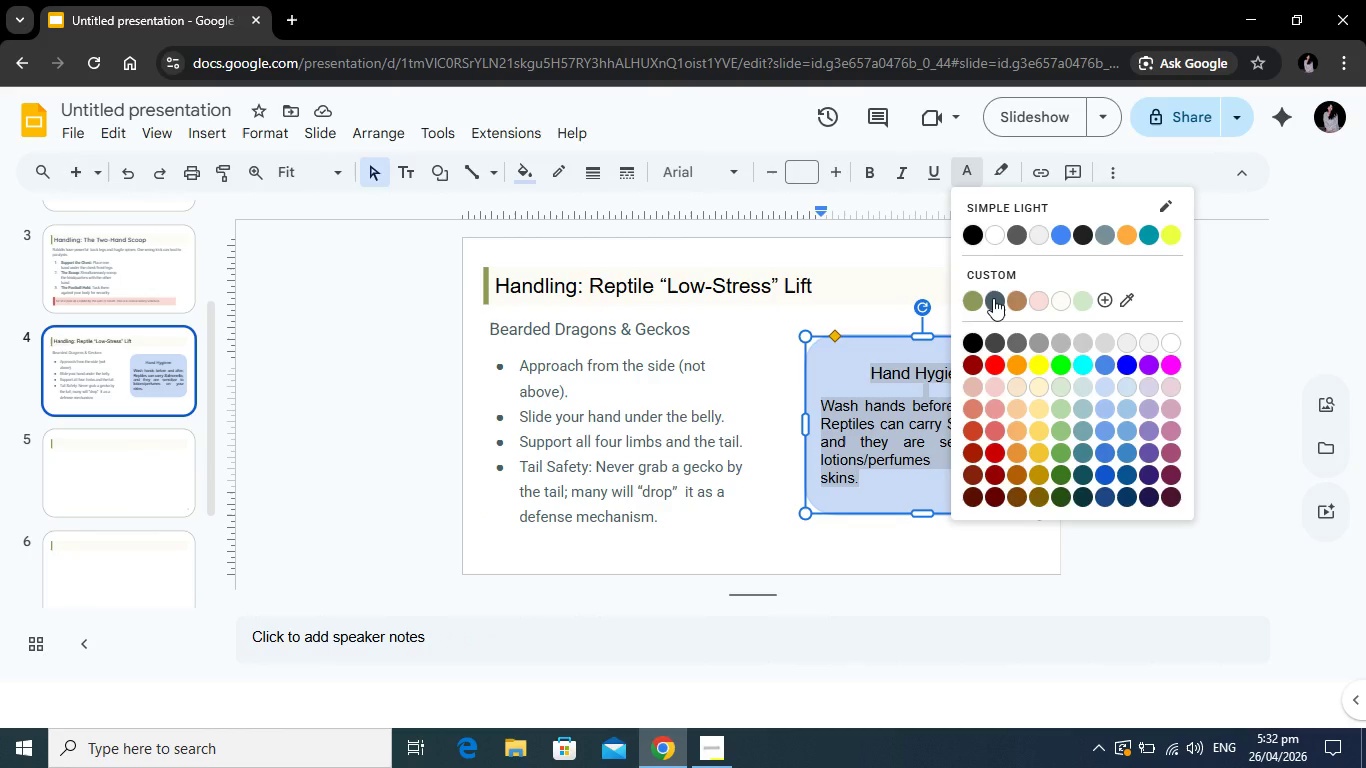 
left_click([993, 298])
 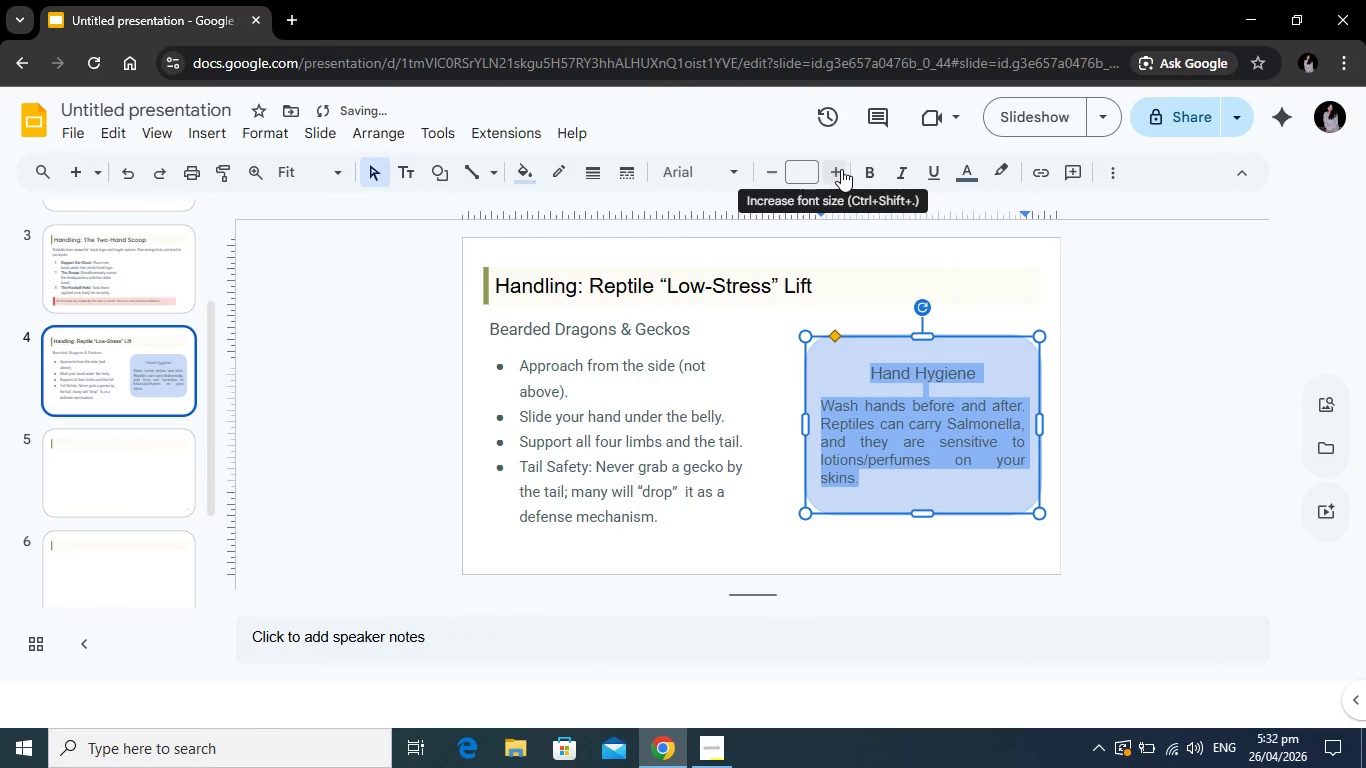 
left_click([873, 177])
 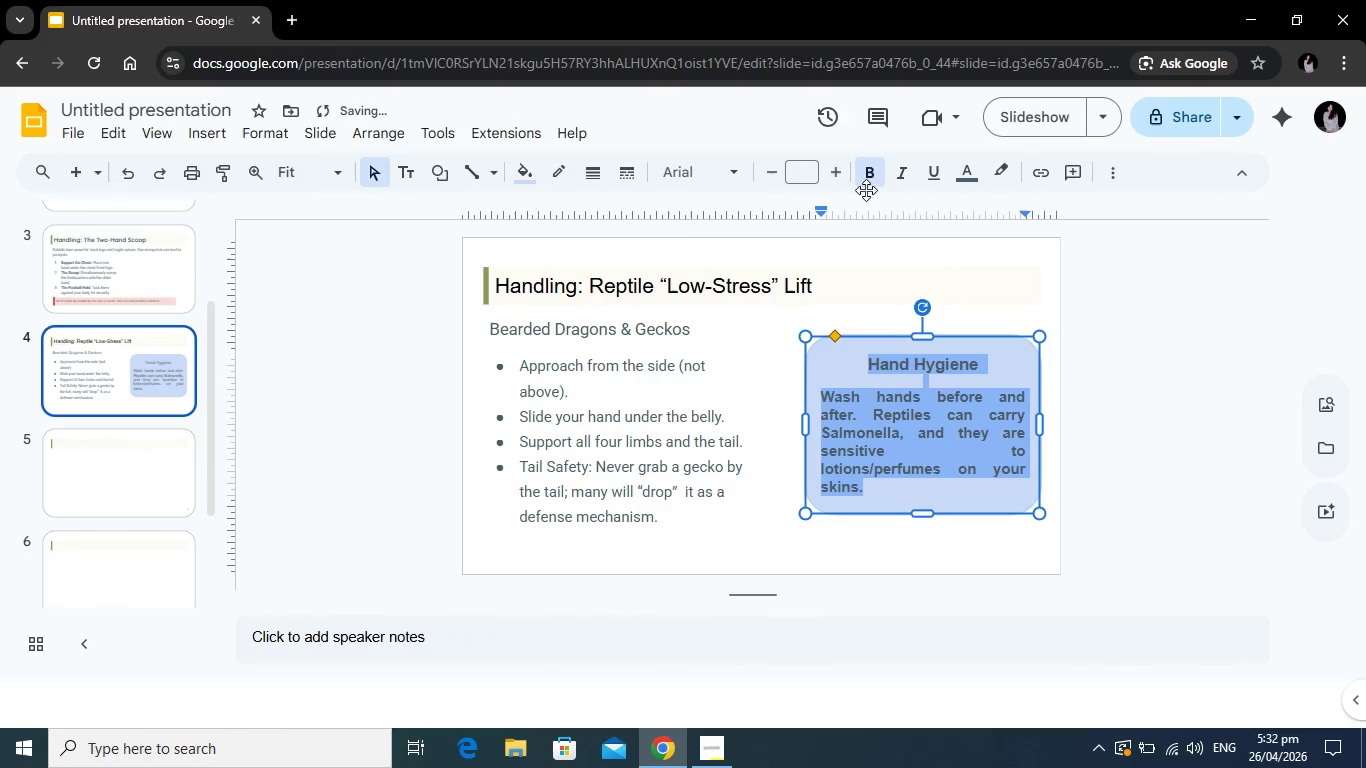 
left_click([875, 176])
 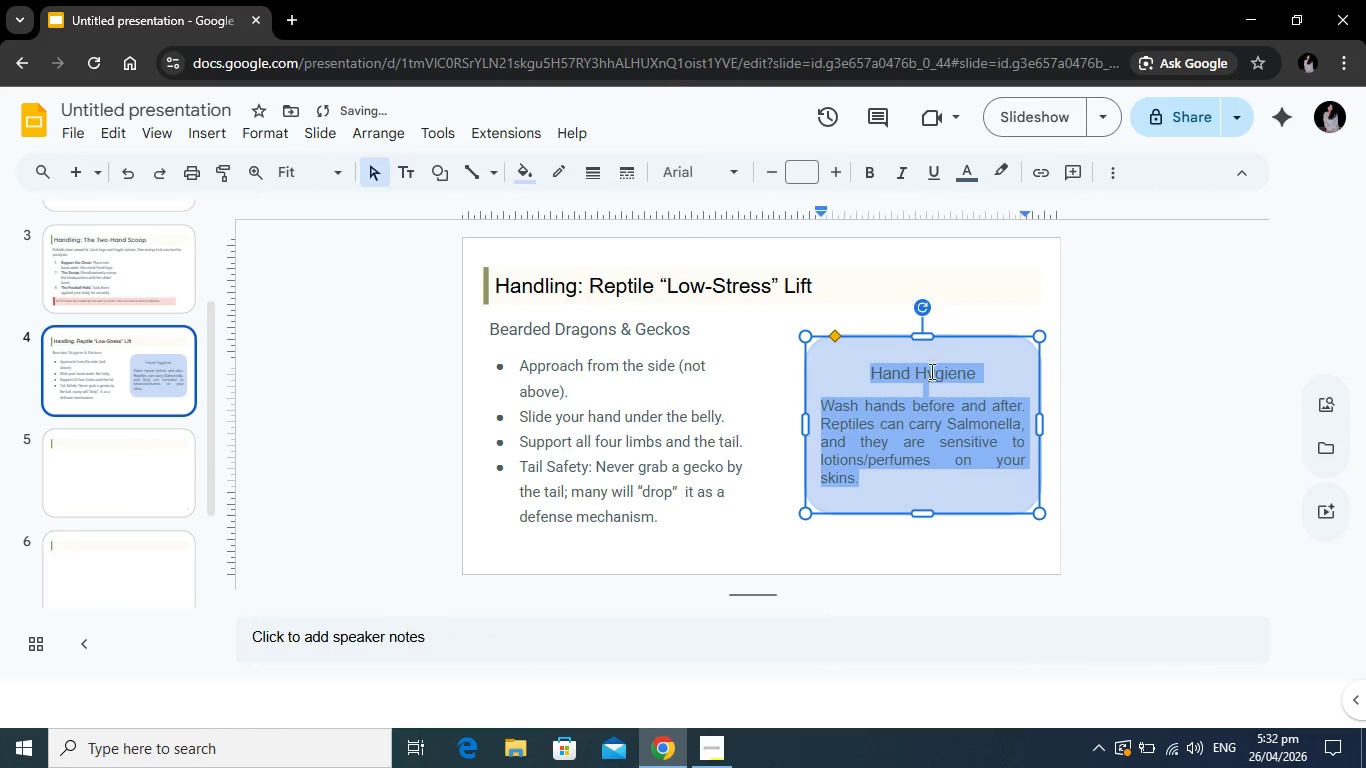 
left_click([735, 184])
 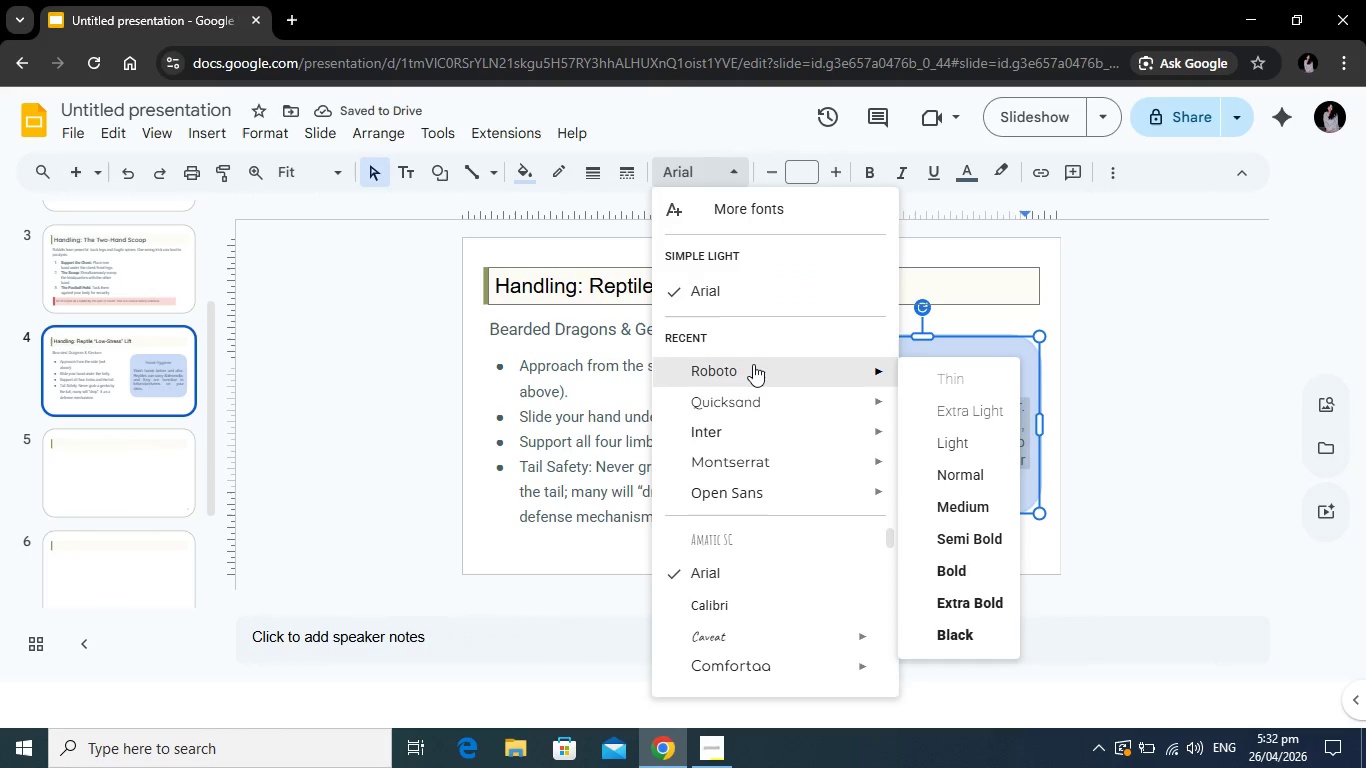 
left_click([753, 364])
 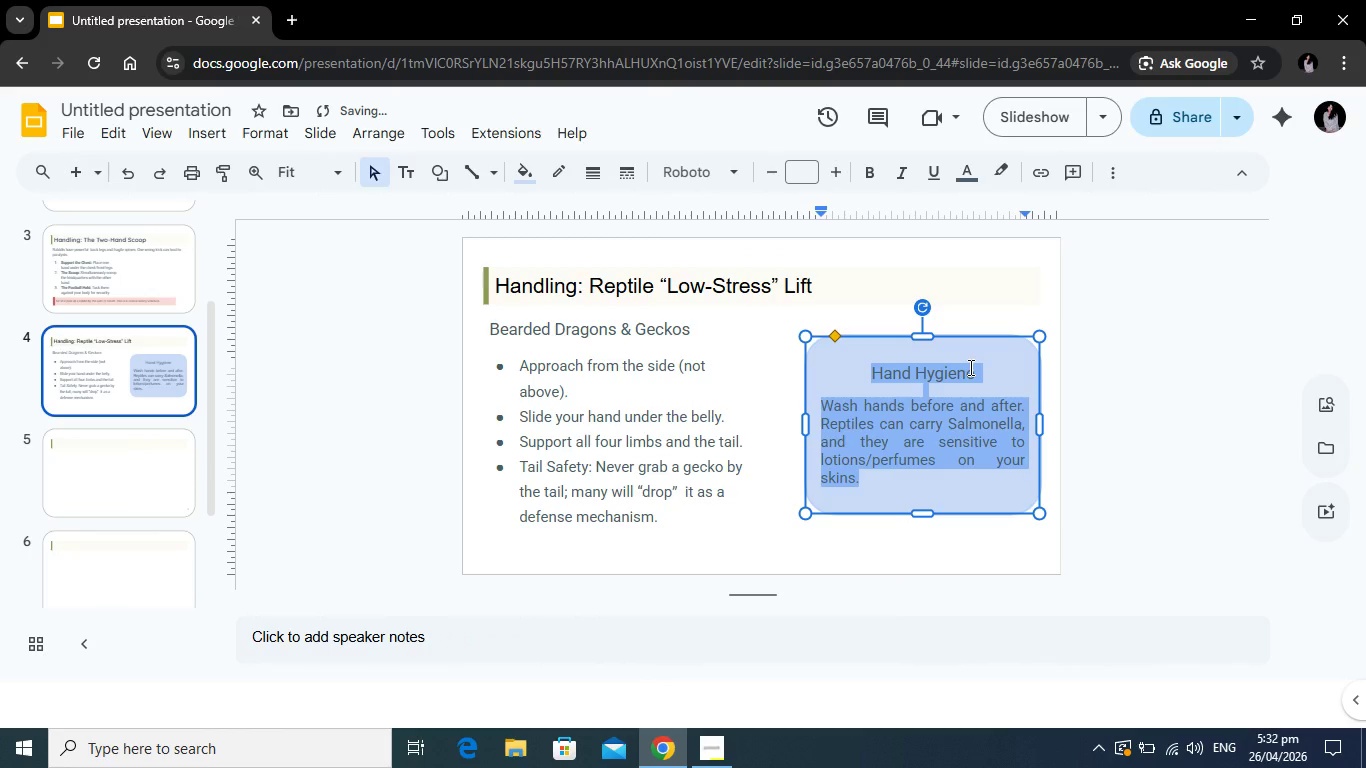 
left_click([969, 367])
 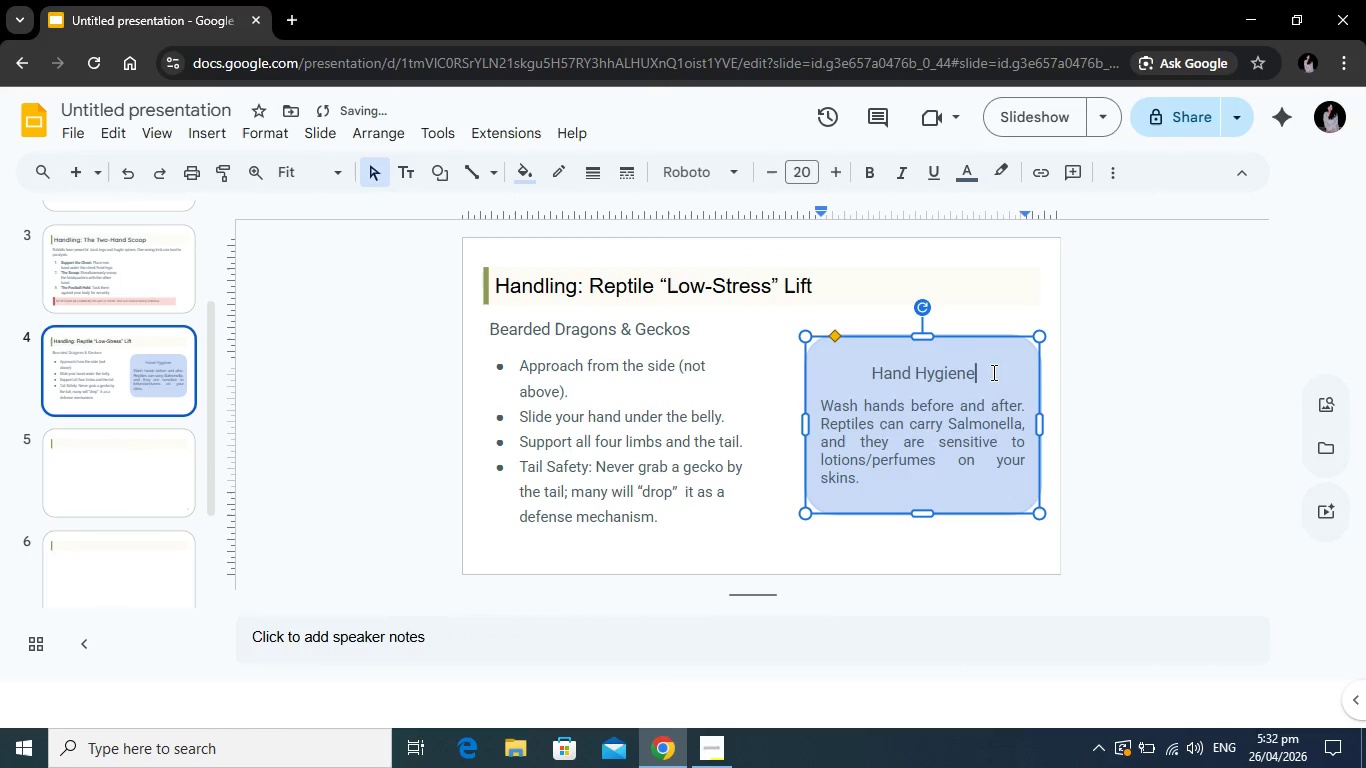 
left_click_drag(start_coordinate=[992, 372], to_coordinate=[839, 370])
 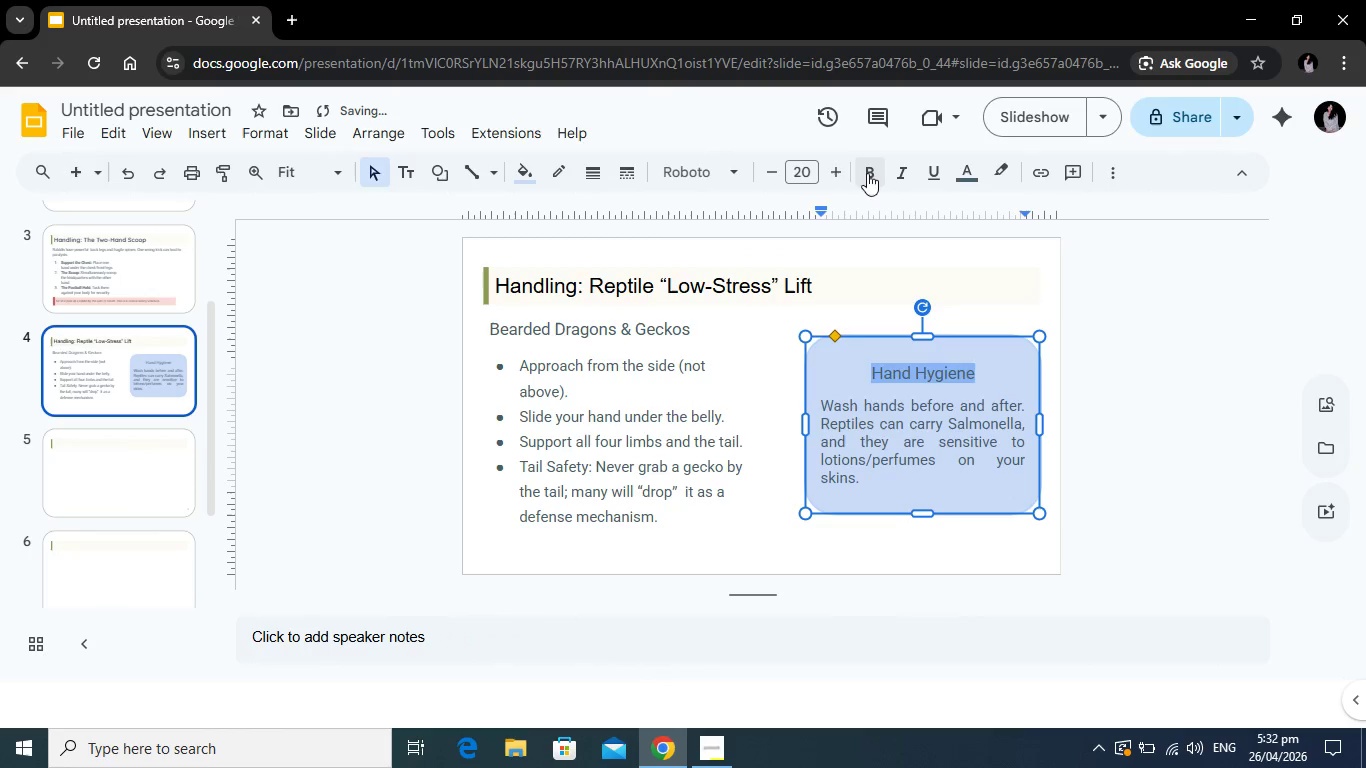 
left_click([867, 173])
 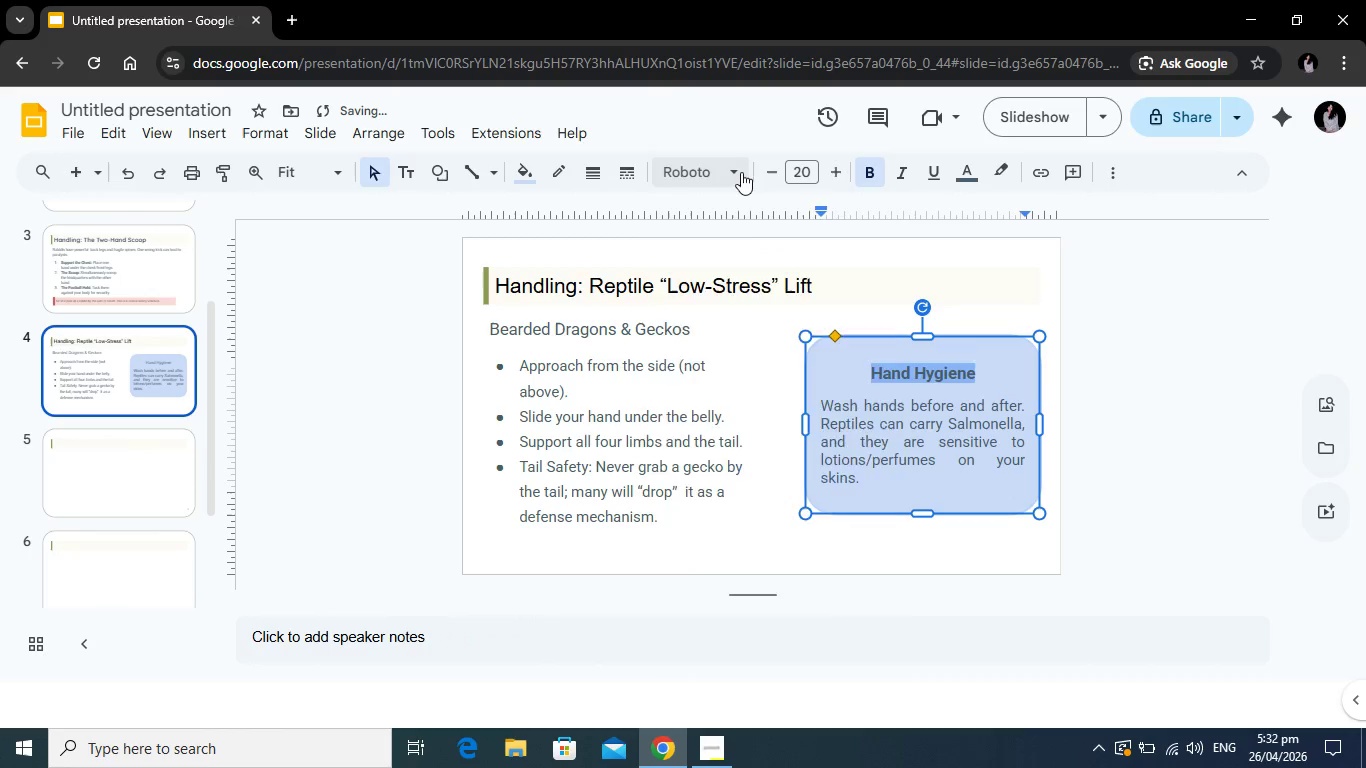 
left_click([741, 172])
 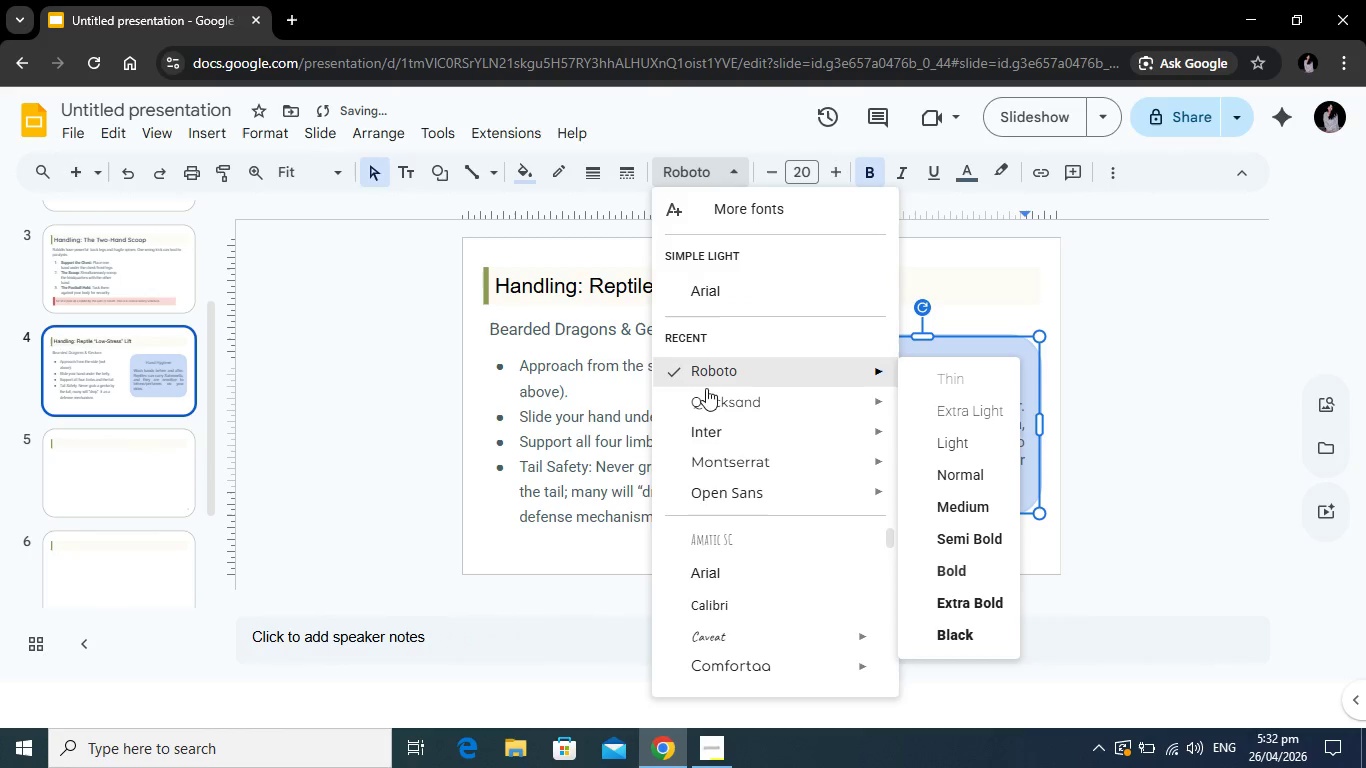 
left_click([706, 399])
 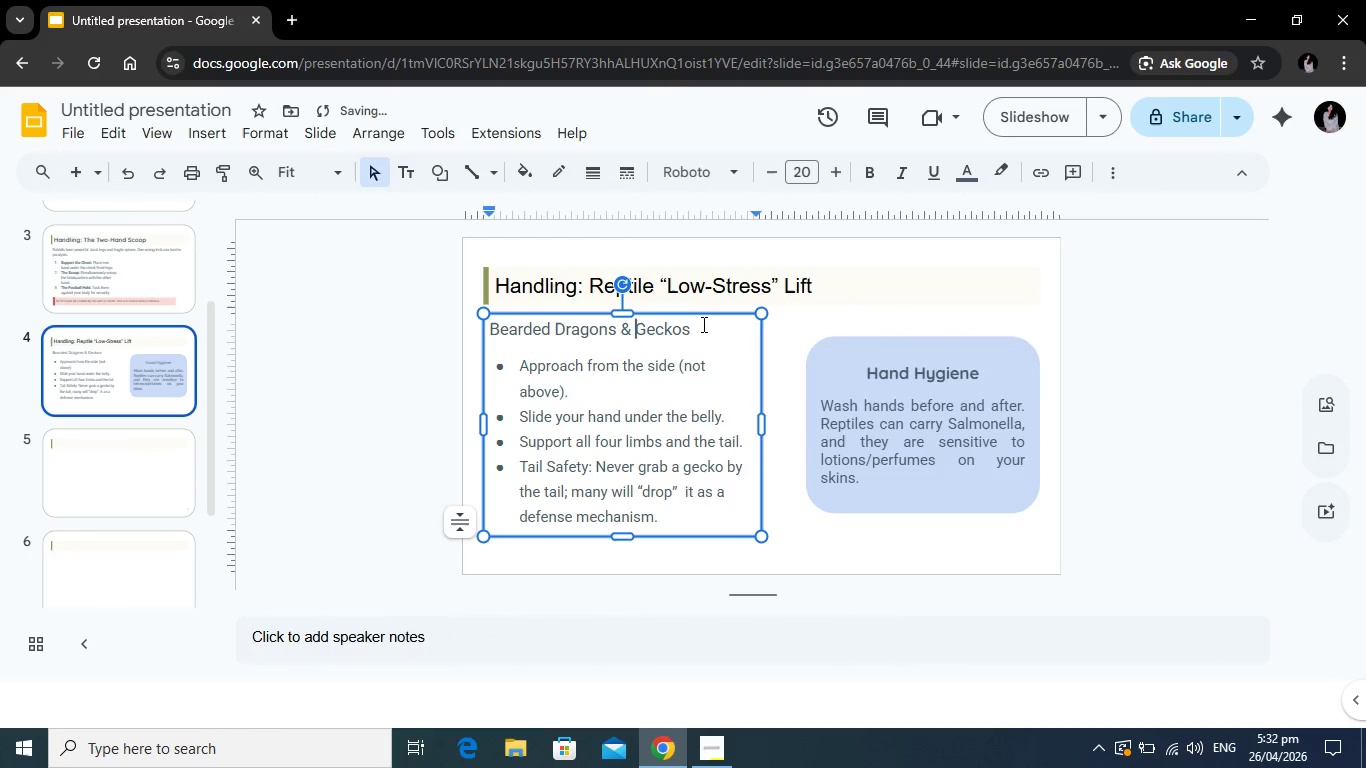 
left_click_drag(start_coordinate=[709, 325], to_coordinate=[491, 331])
 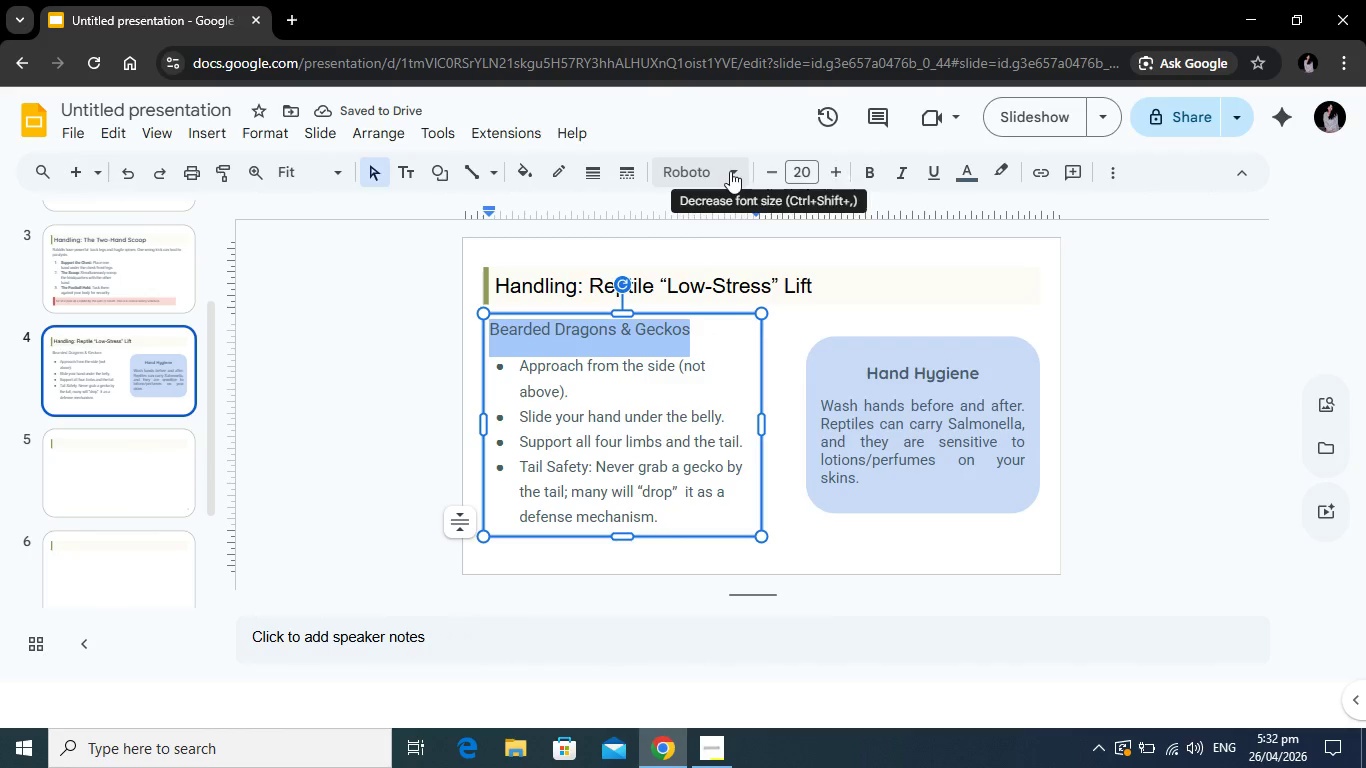 
left_click([730, 171])
 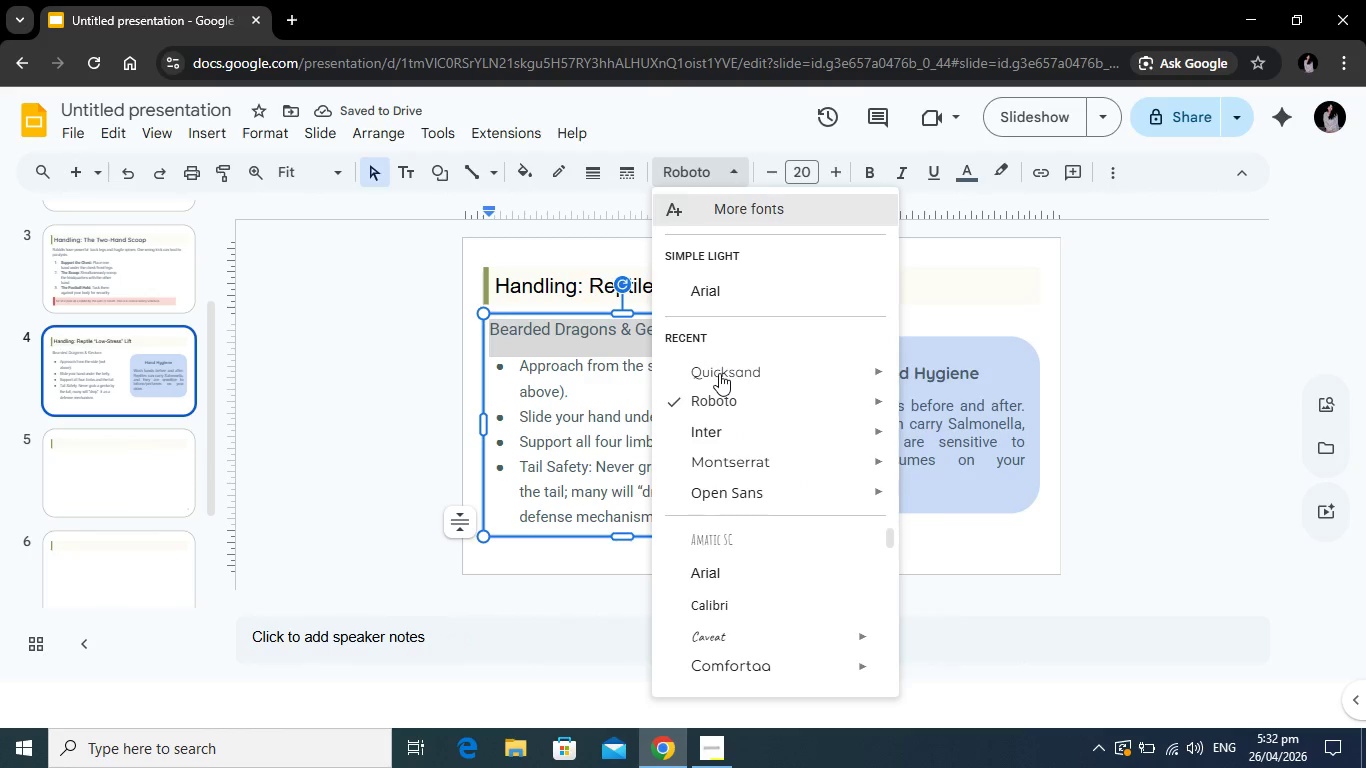 
left_click([719, 373])
 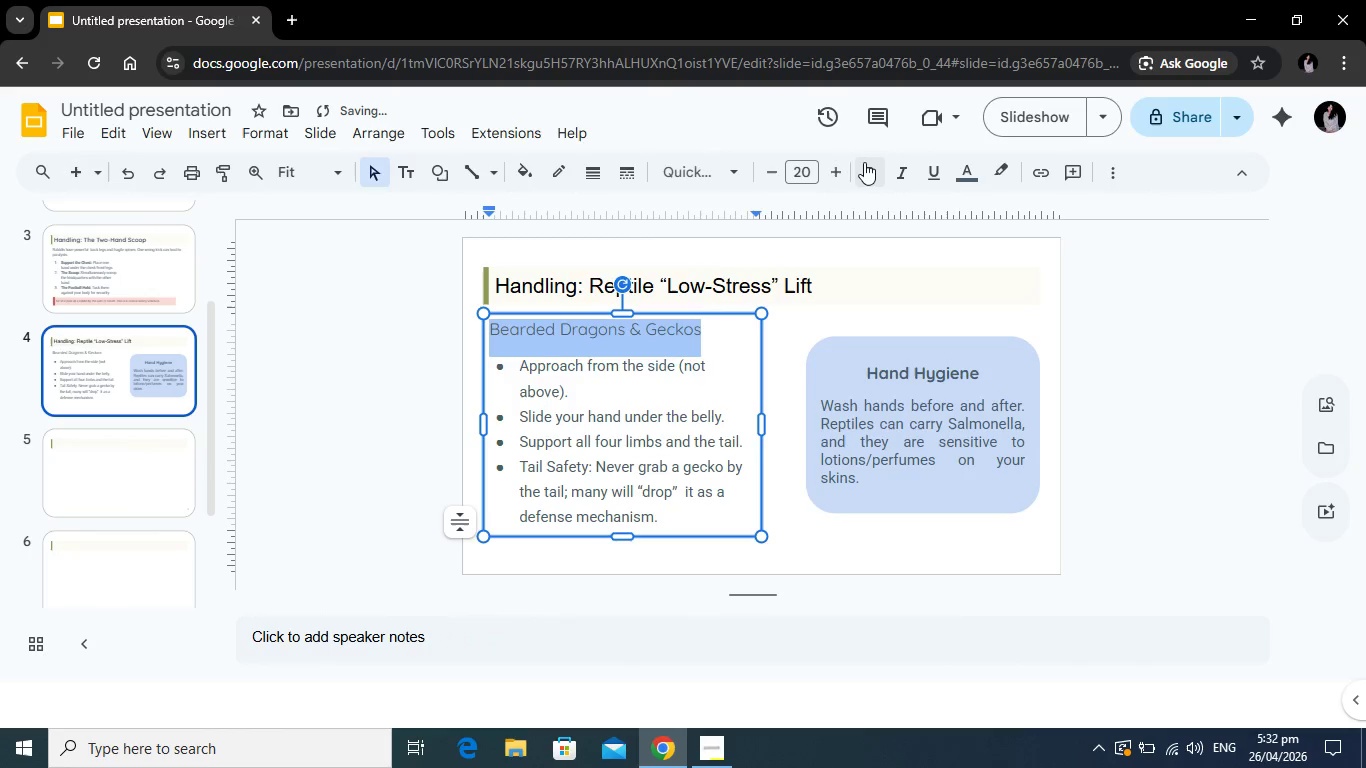 
left_click([865, 163])
 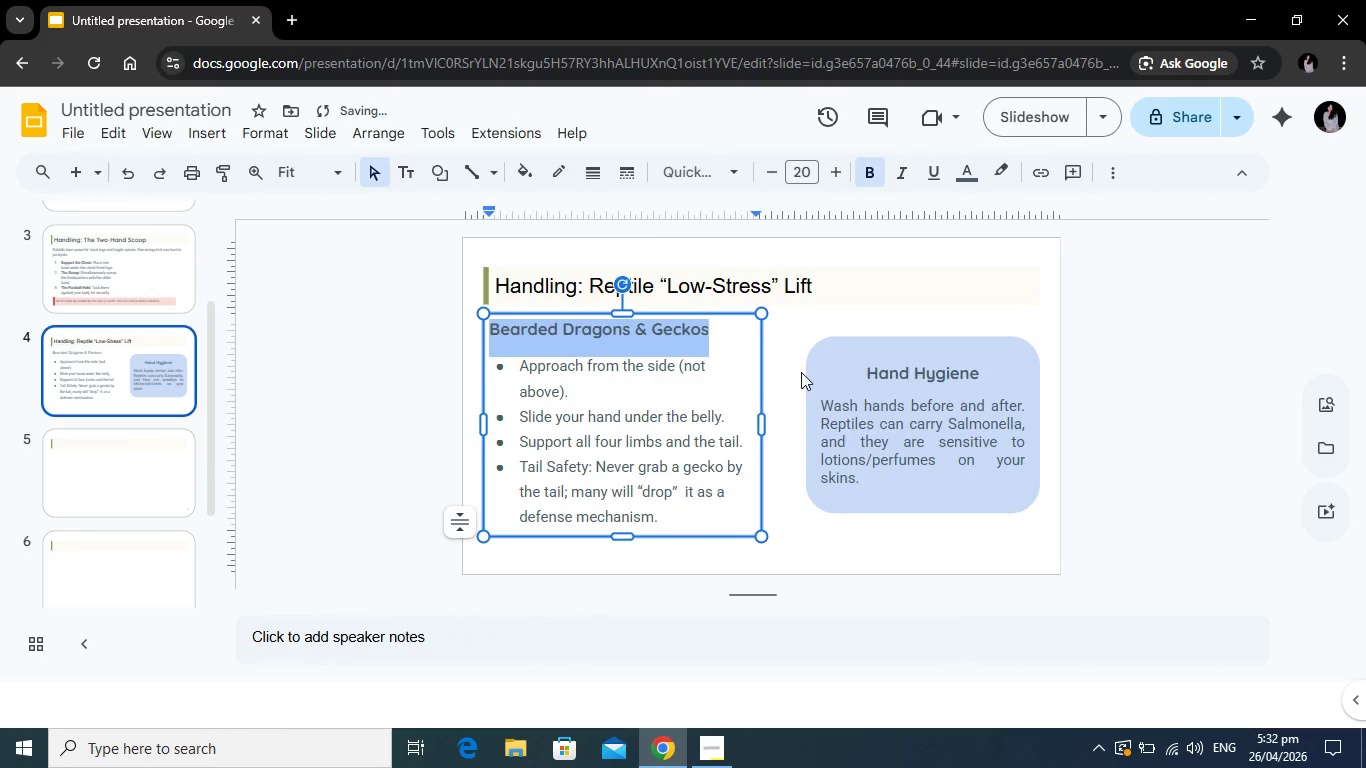 
left_click([801, 372])
 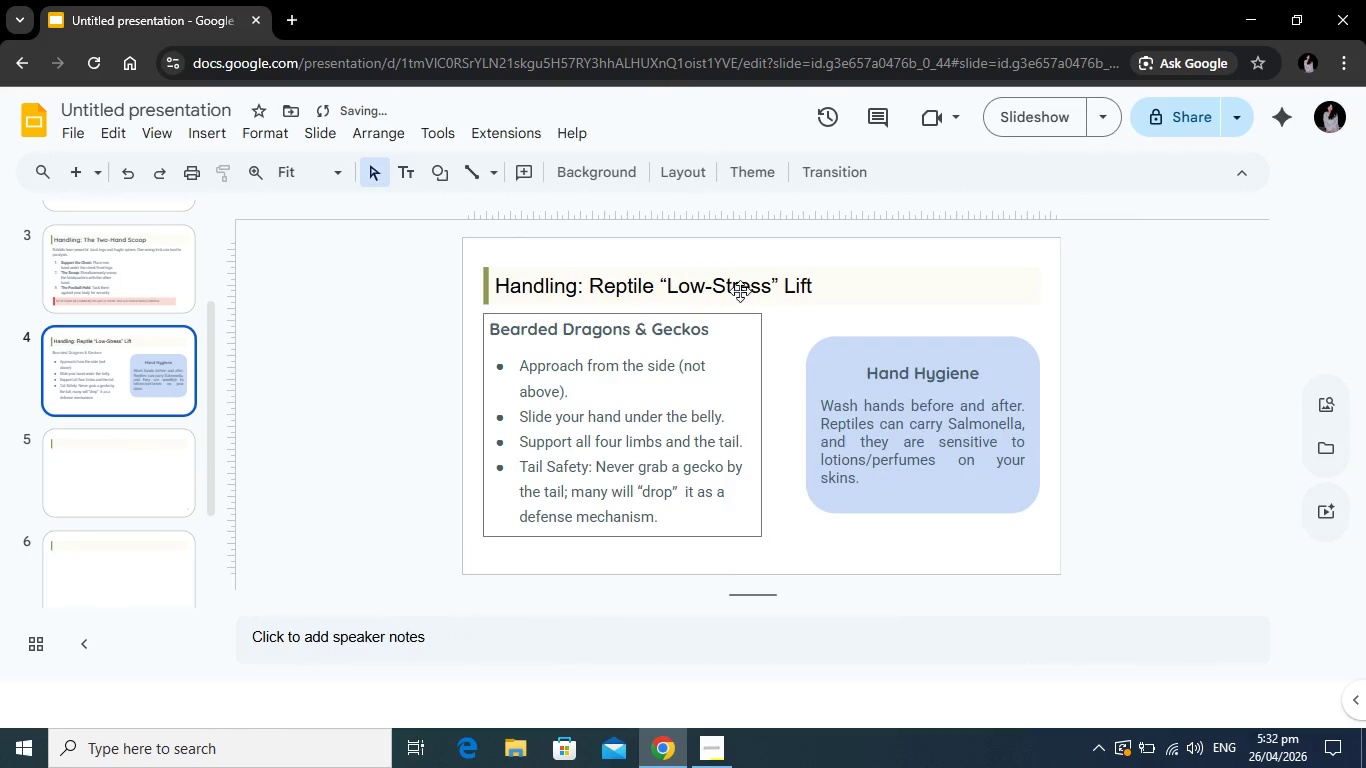 
left_click([740, 288])
 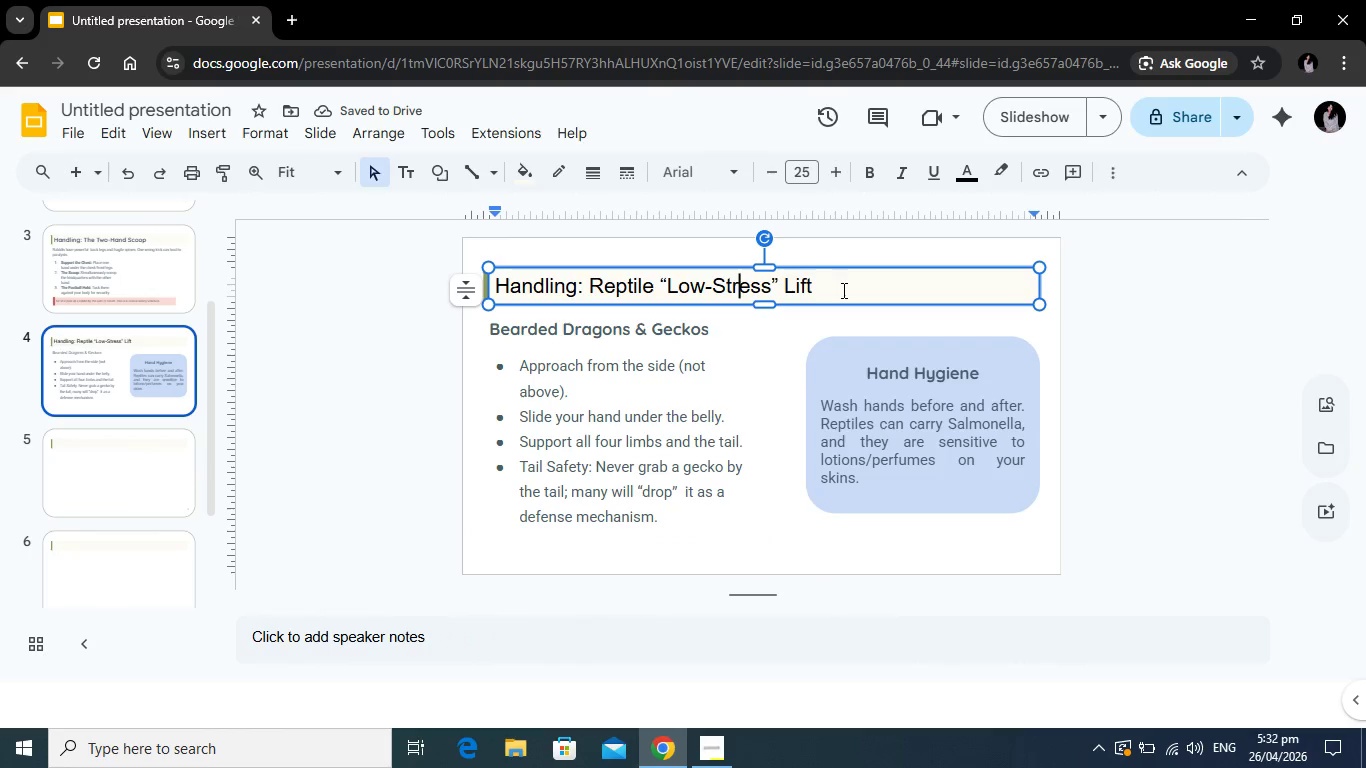 
left_click_drag(start_coordinate=[842, 290], to_coordinate=[492, 283])
 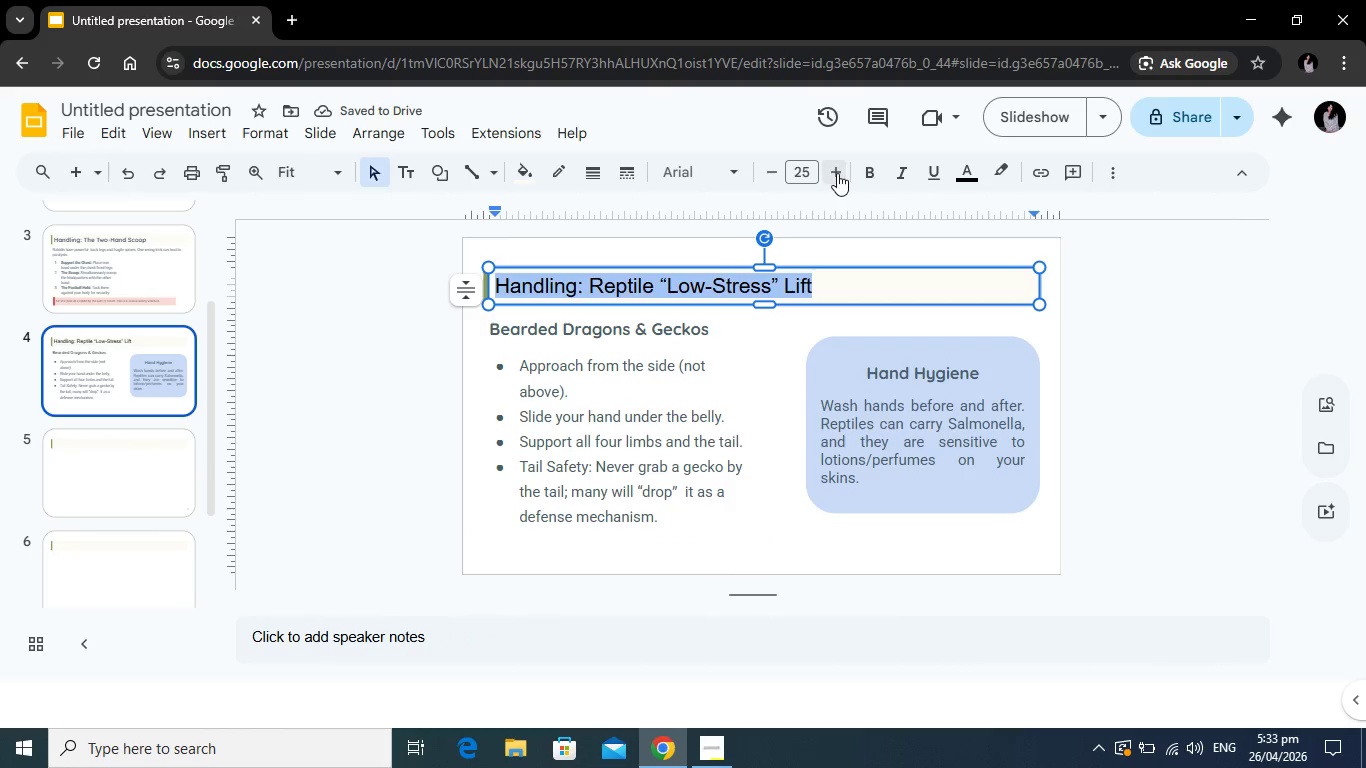 
left_click([834, 173])
 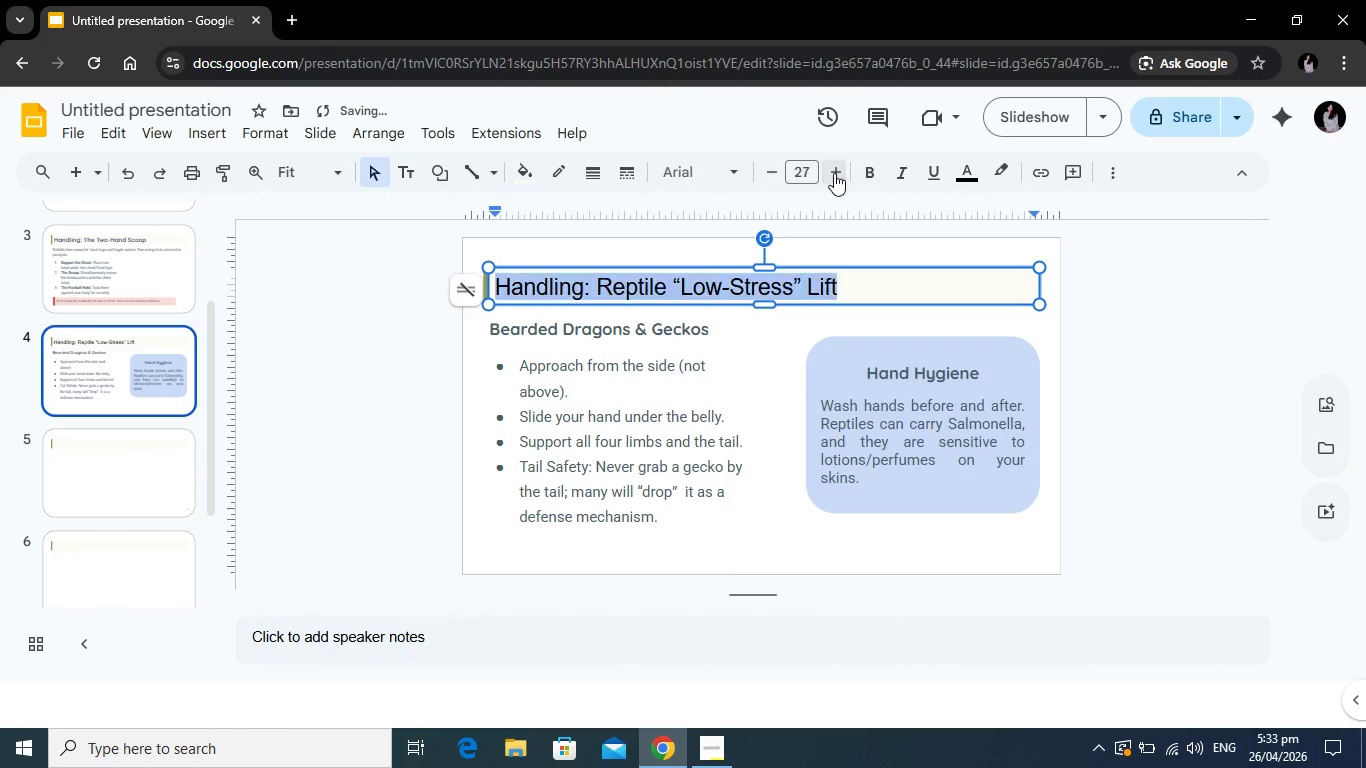 
triple_click([834, 173])
 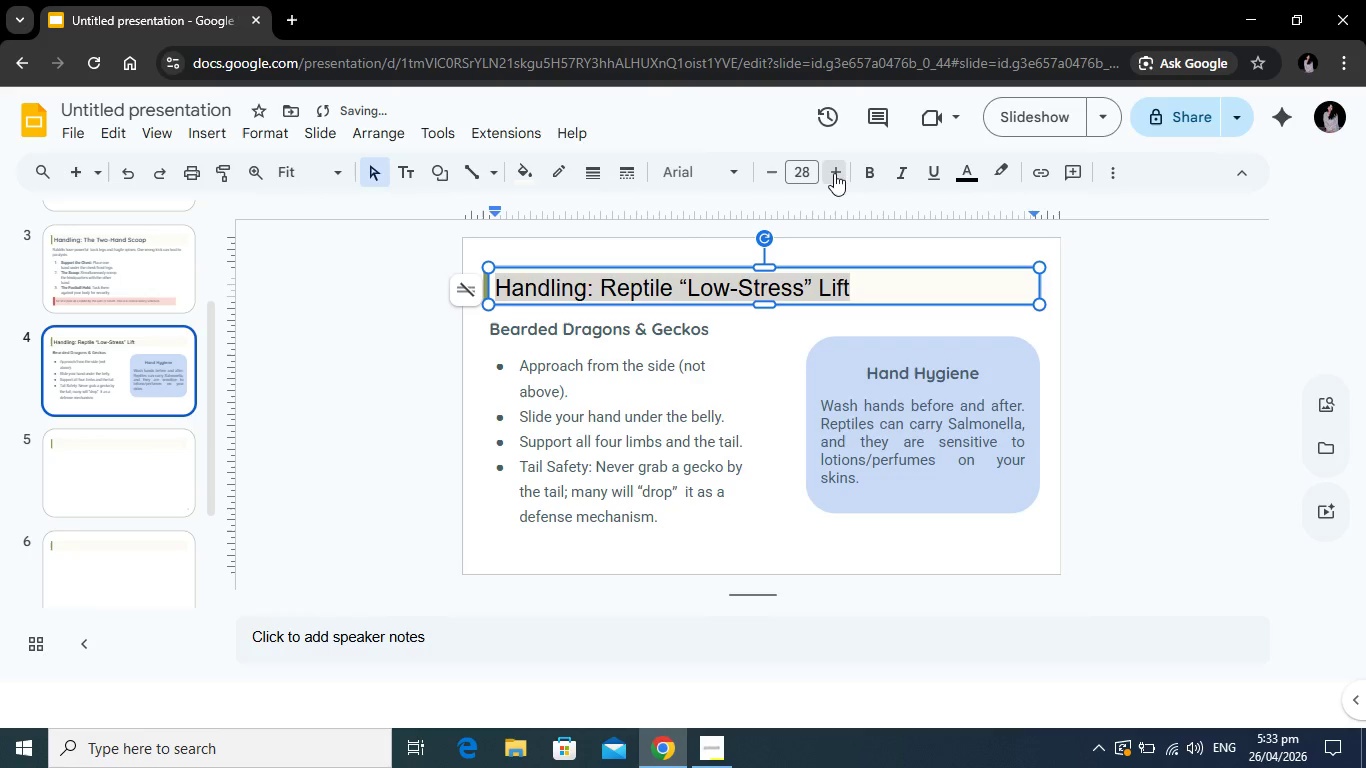 
triple_click([834, 173])
 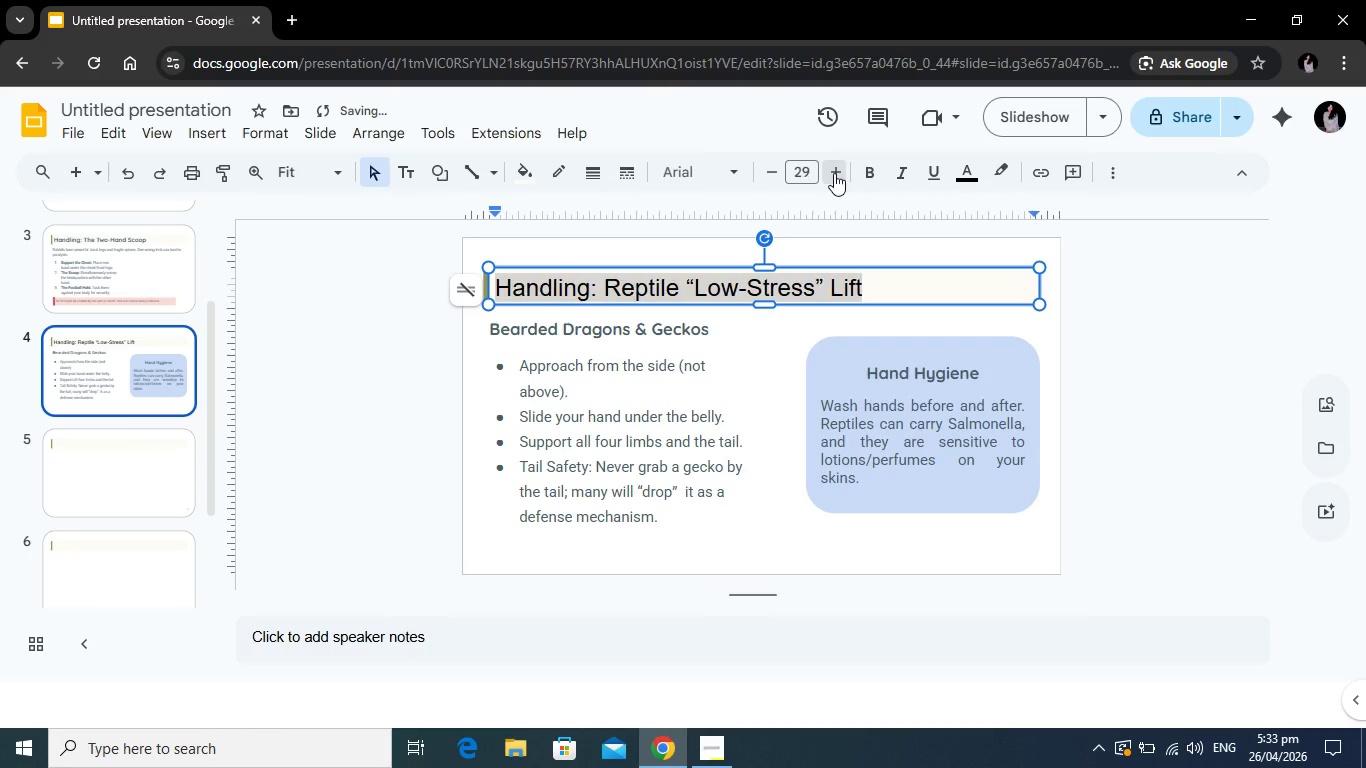 
triple_click([834, 173])
 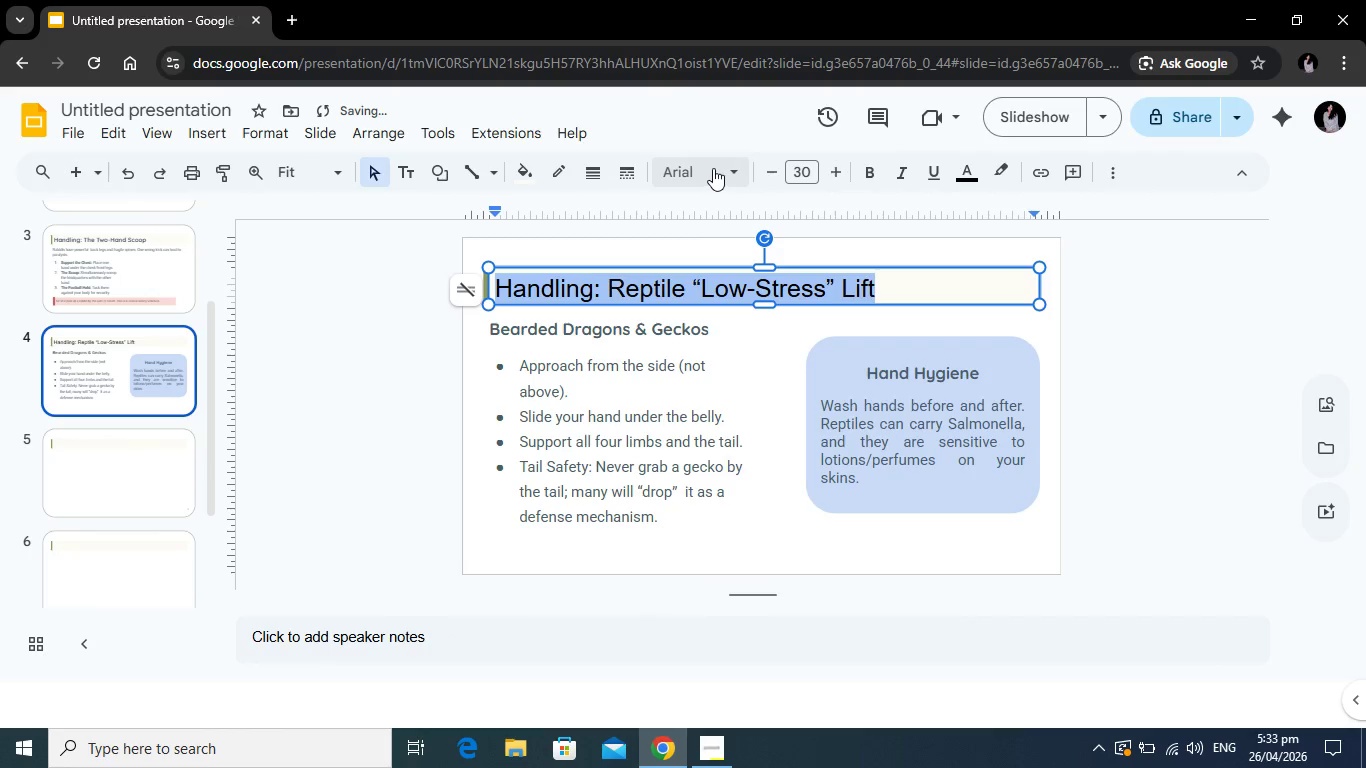 
left_click([713, 168])
 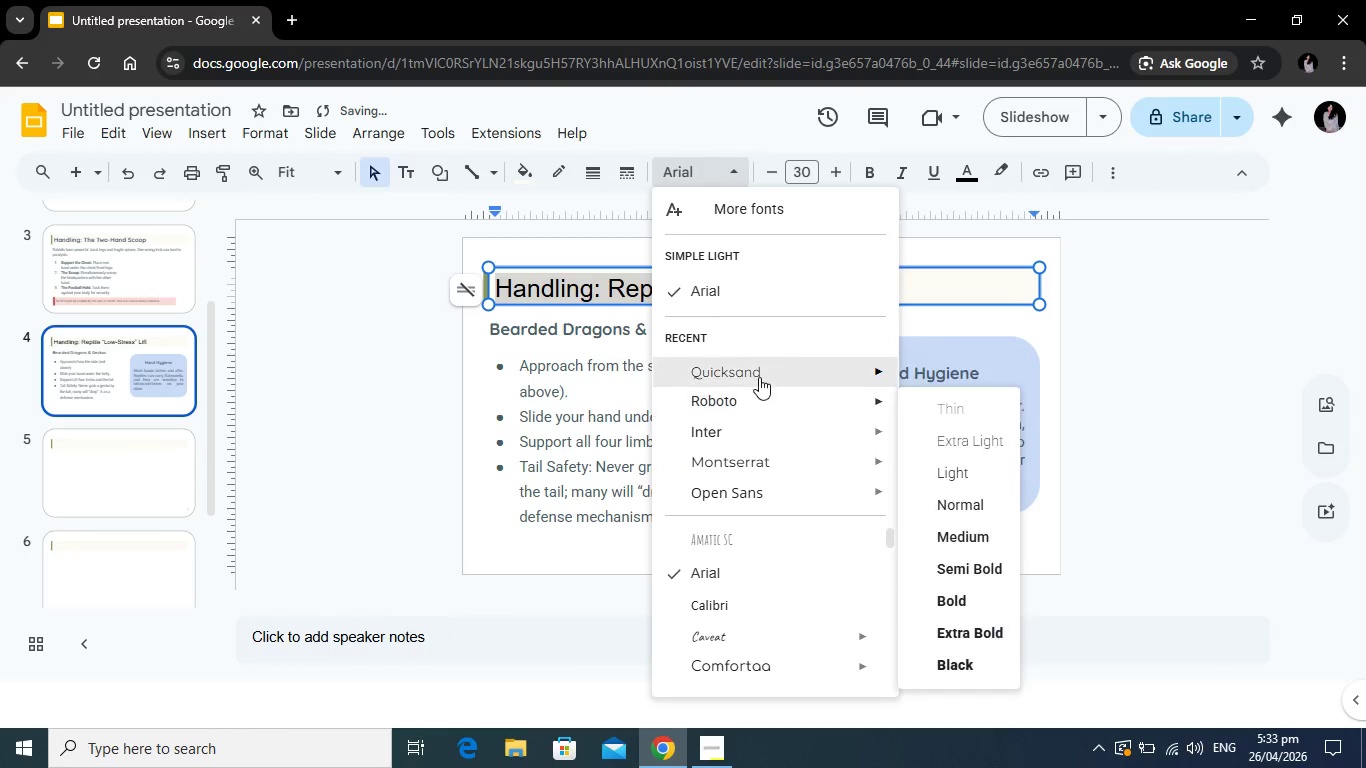 
left_click([759, 377])
 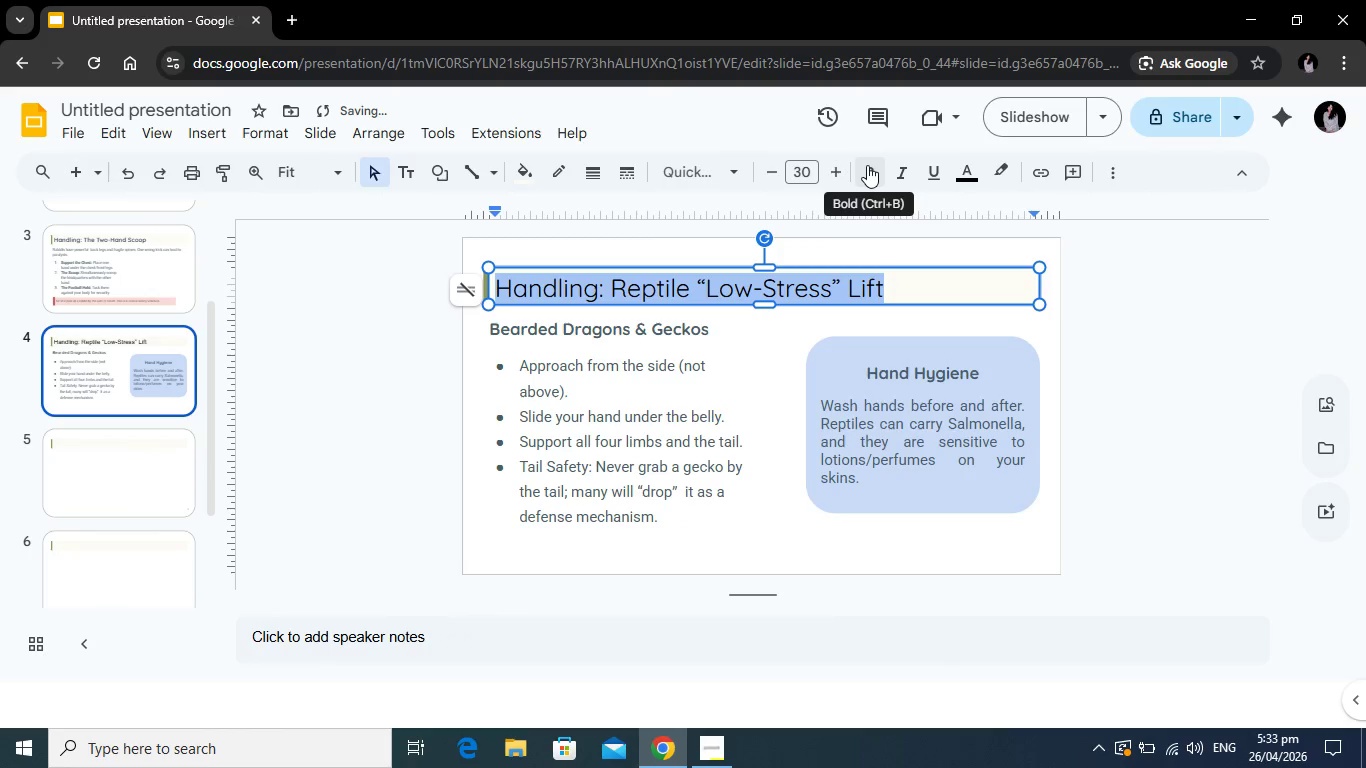 
left_click([867, 165])
 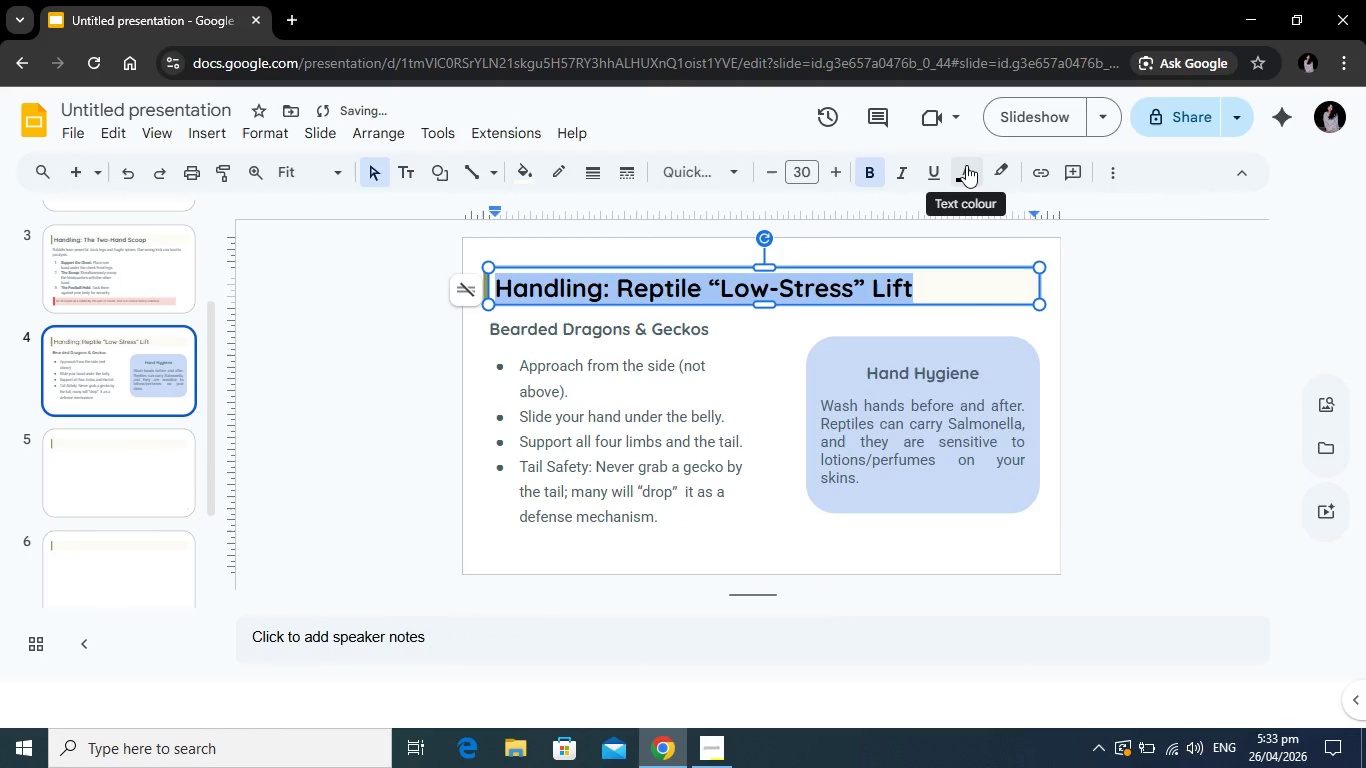 
left_click([966, 165])
 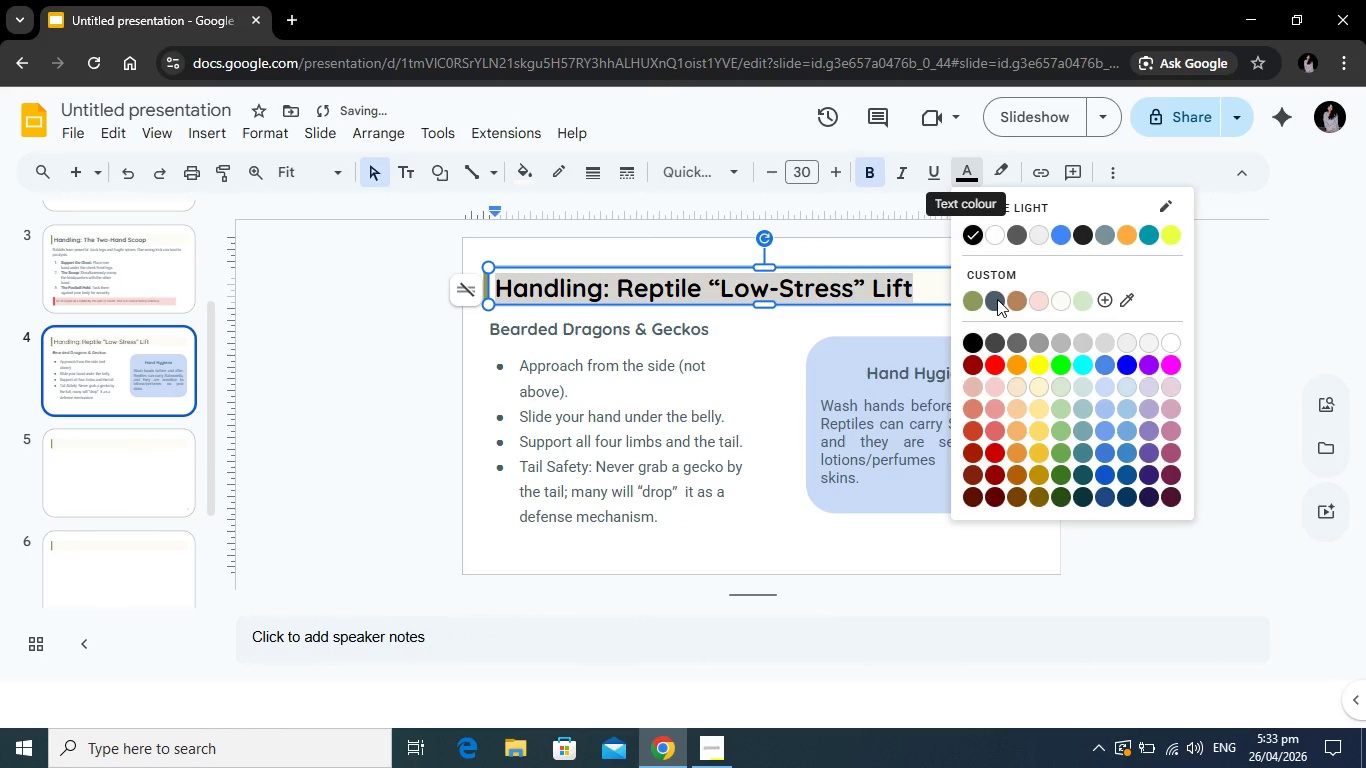 
left_click([997, 299])
 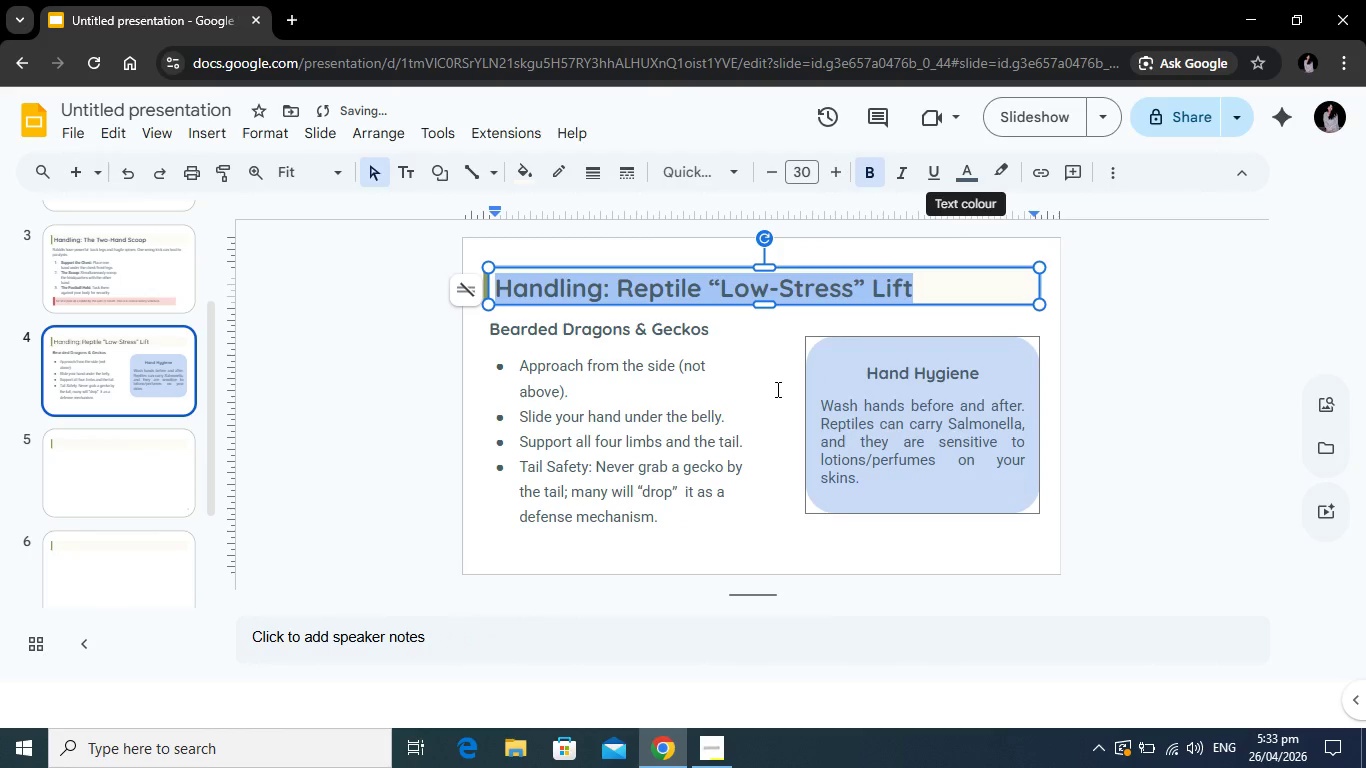 
left_click([776, 389])
 